 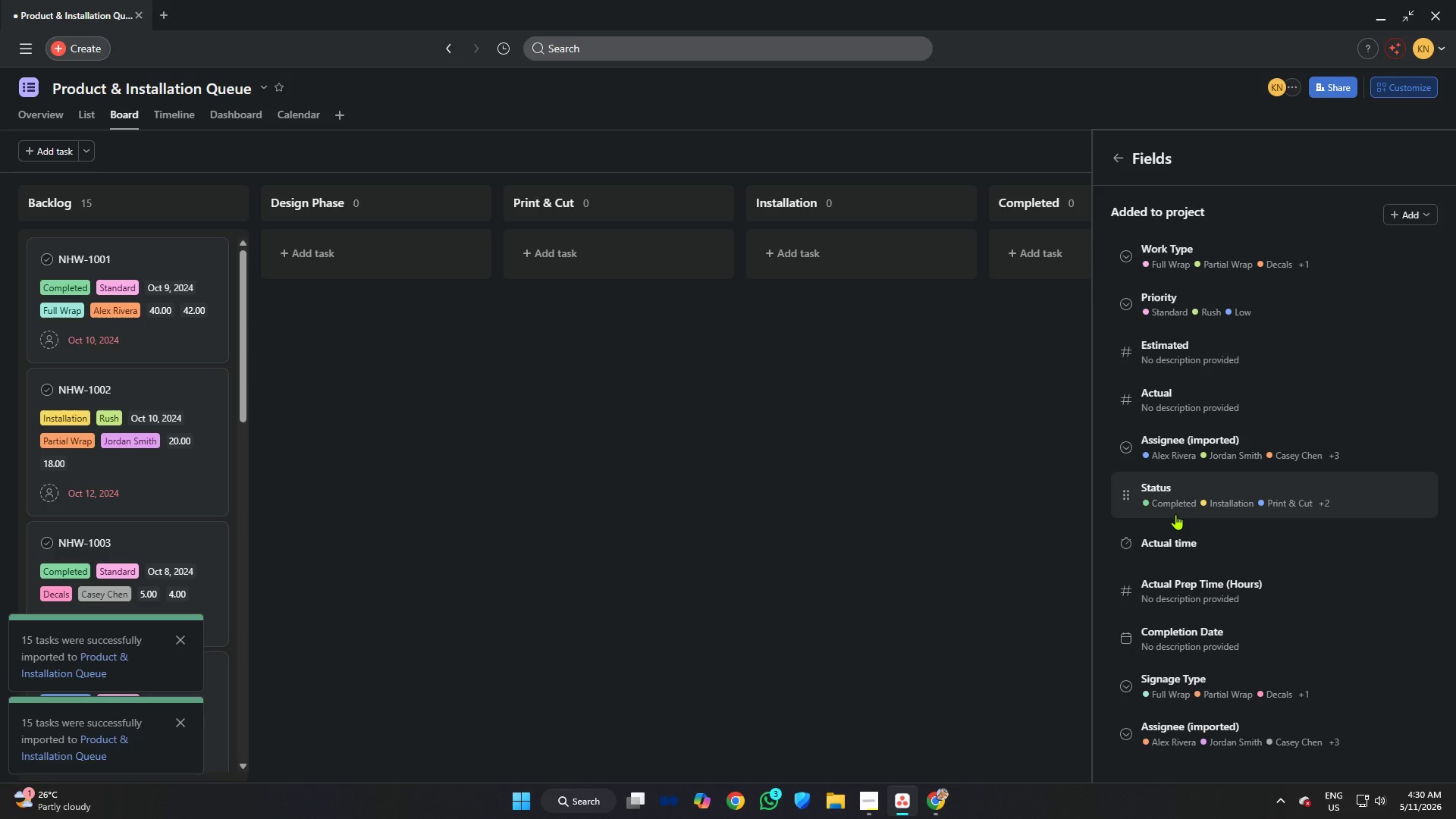 
left_click([1158, 546])
 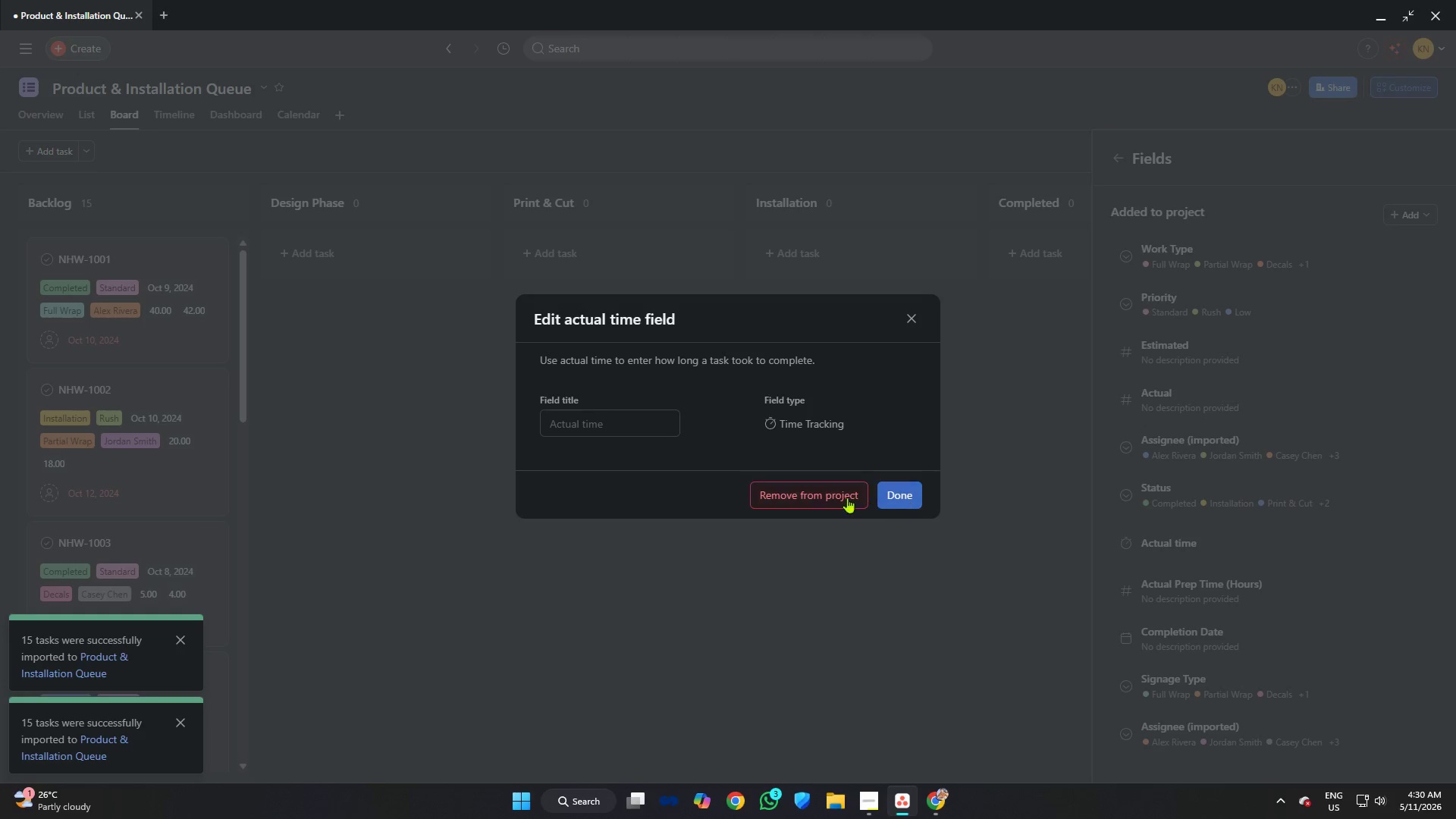 
left_click([822, 491])
 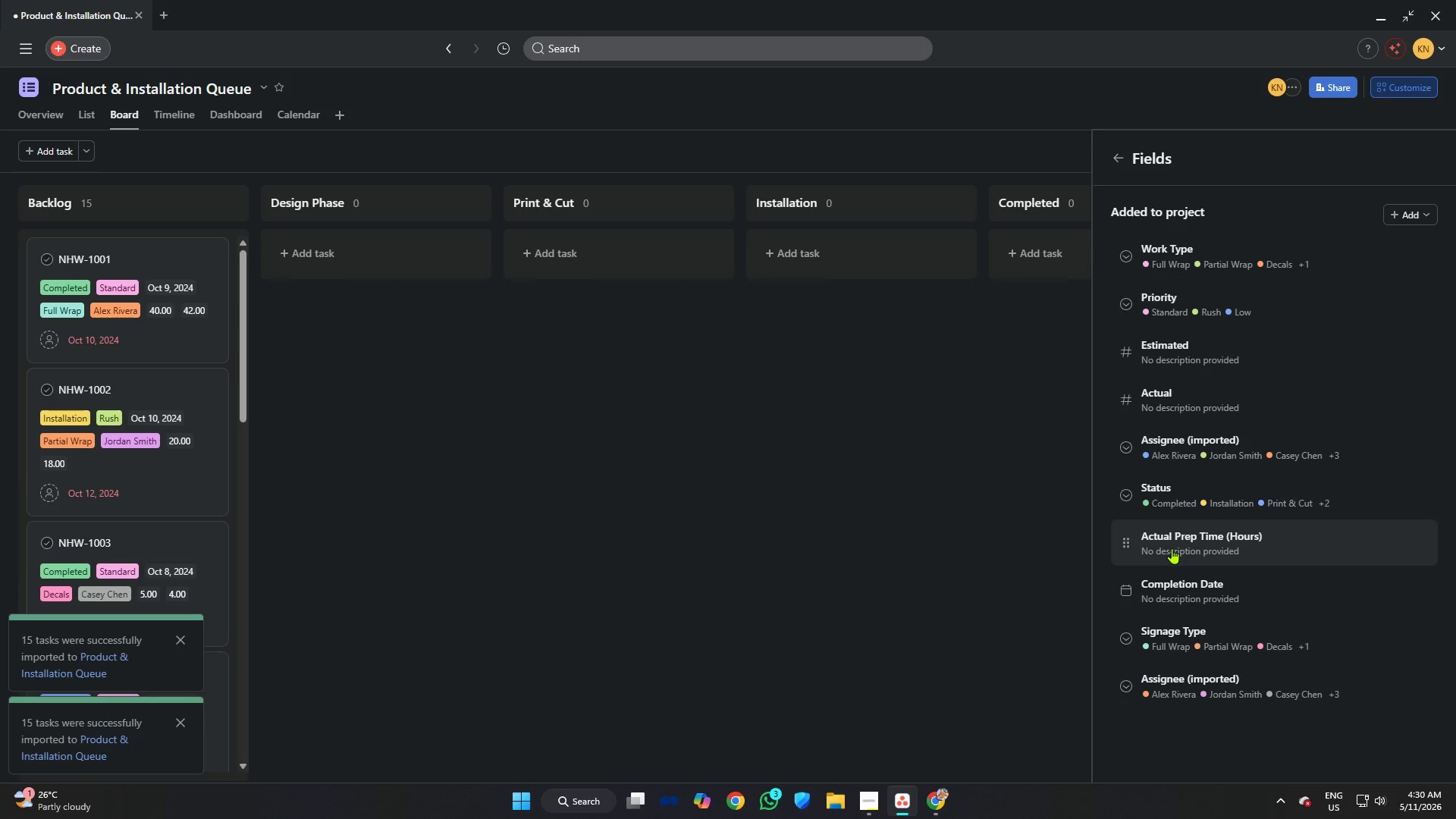 
left_click([1172, 548])
 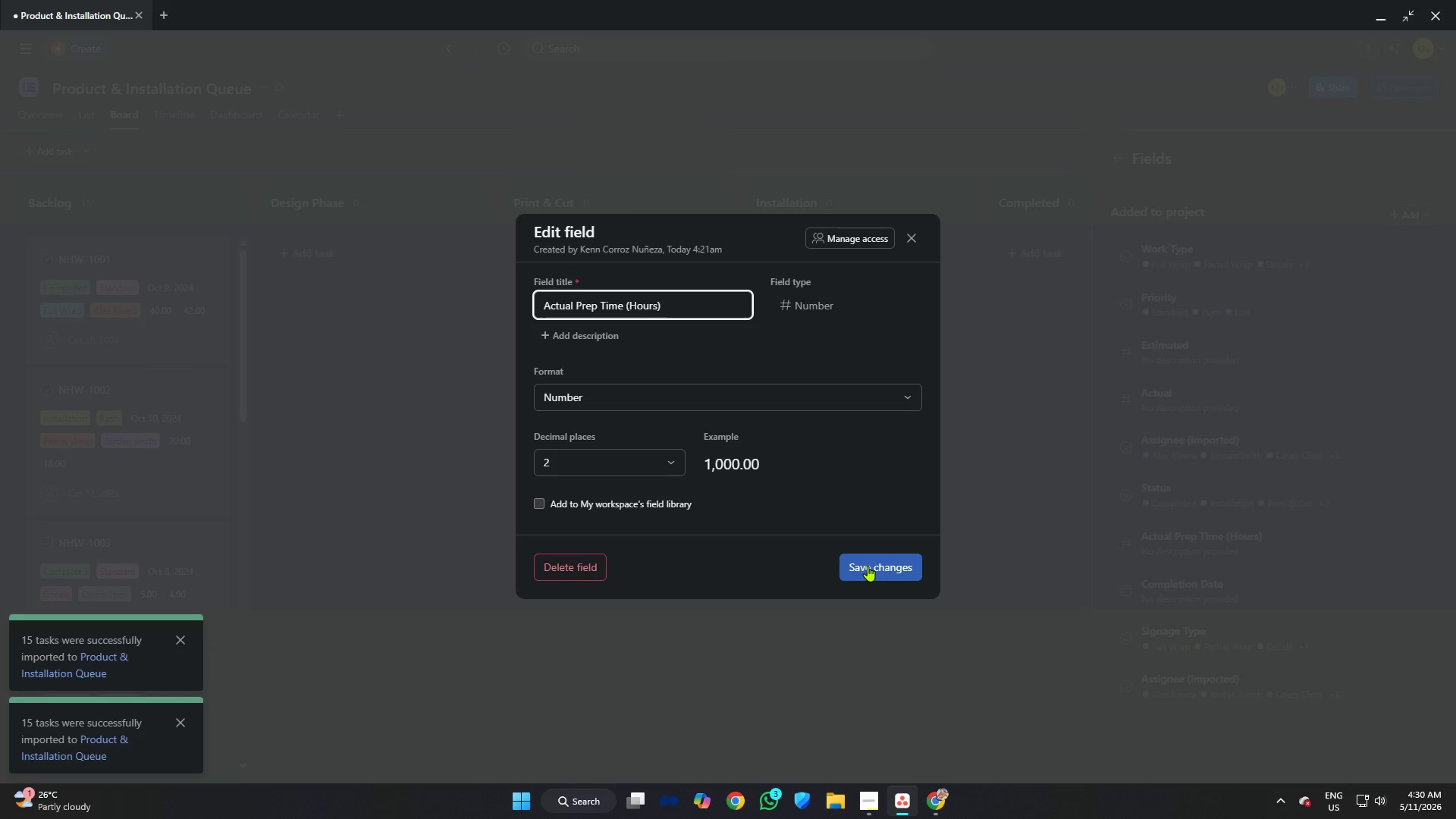 
left_click([592, 569])
 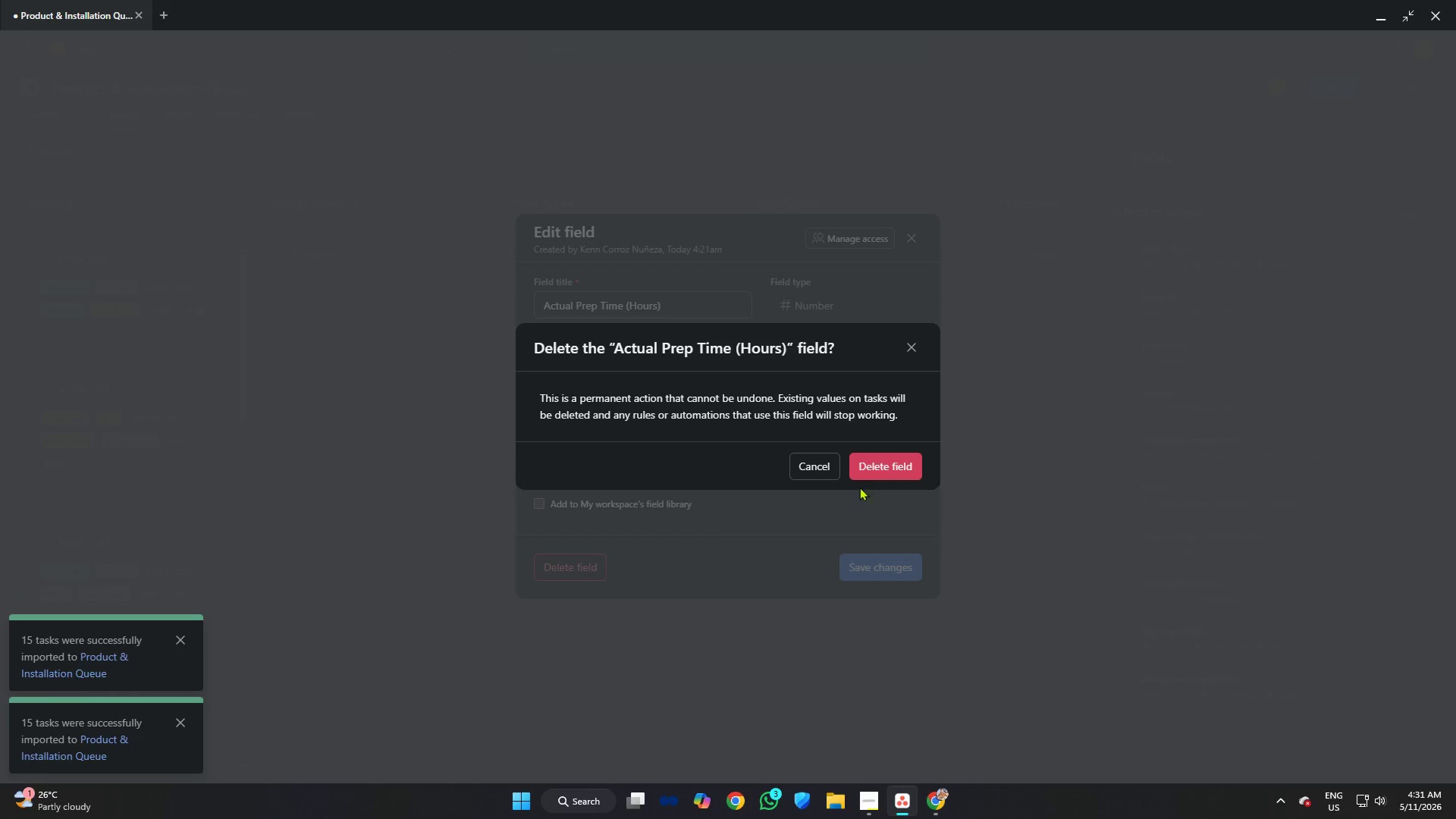 
left_click([880, 467])
 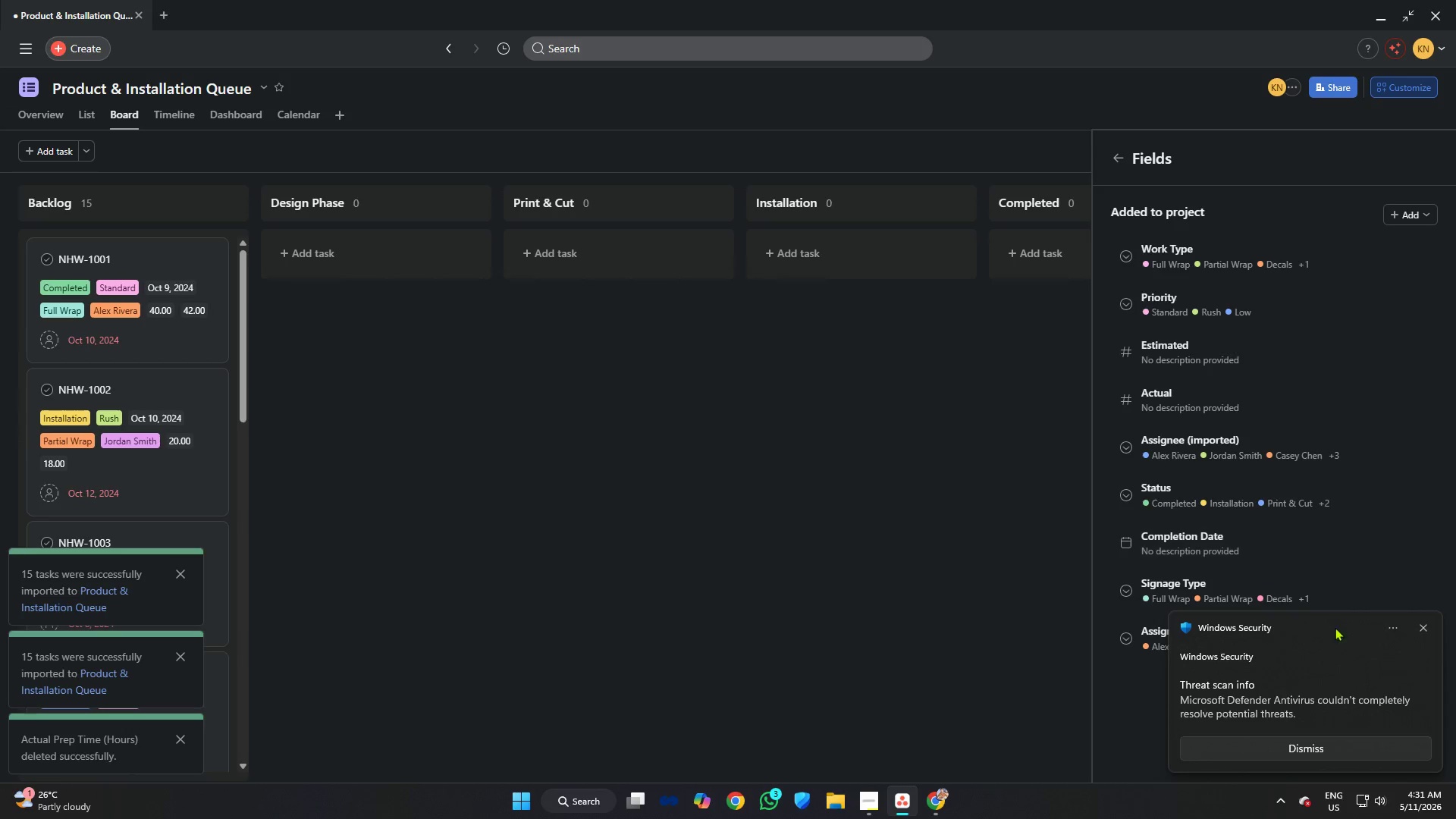 
left_click([1428, 628])
 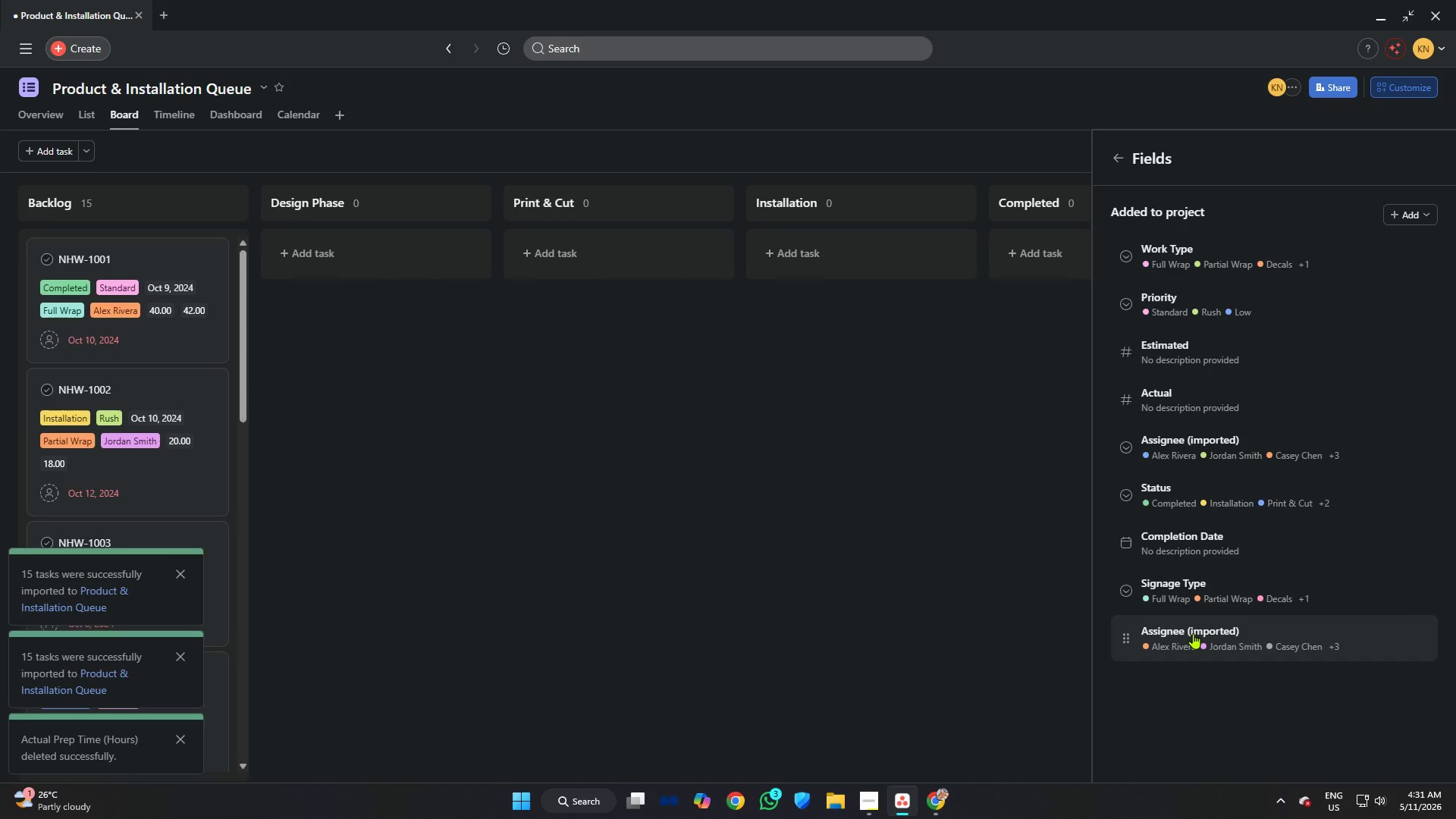 
left_click([1193, 633])
 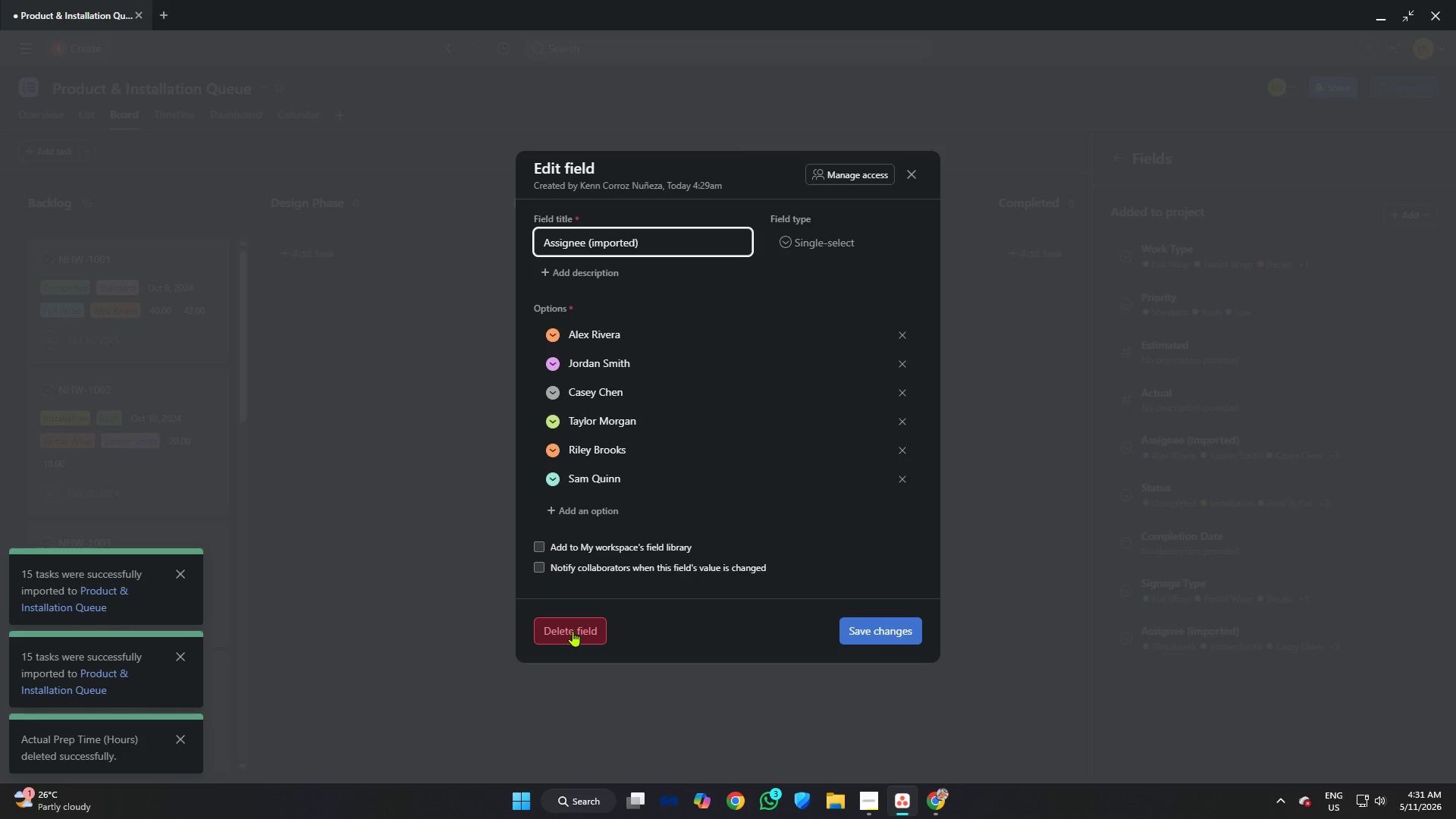 
left_click([573, 631])
 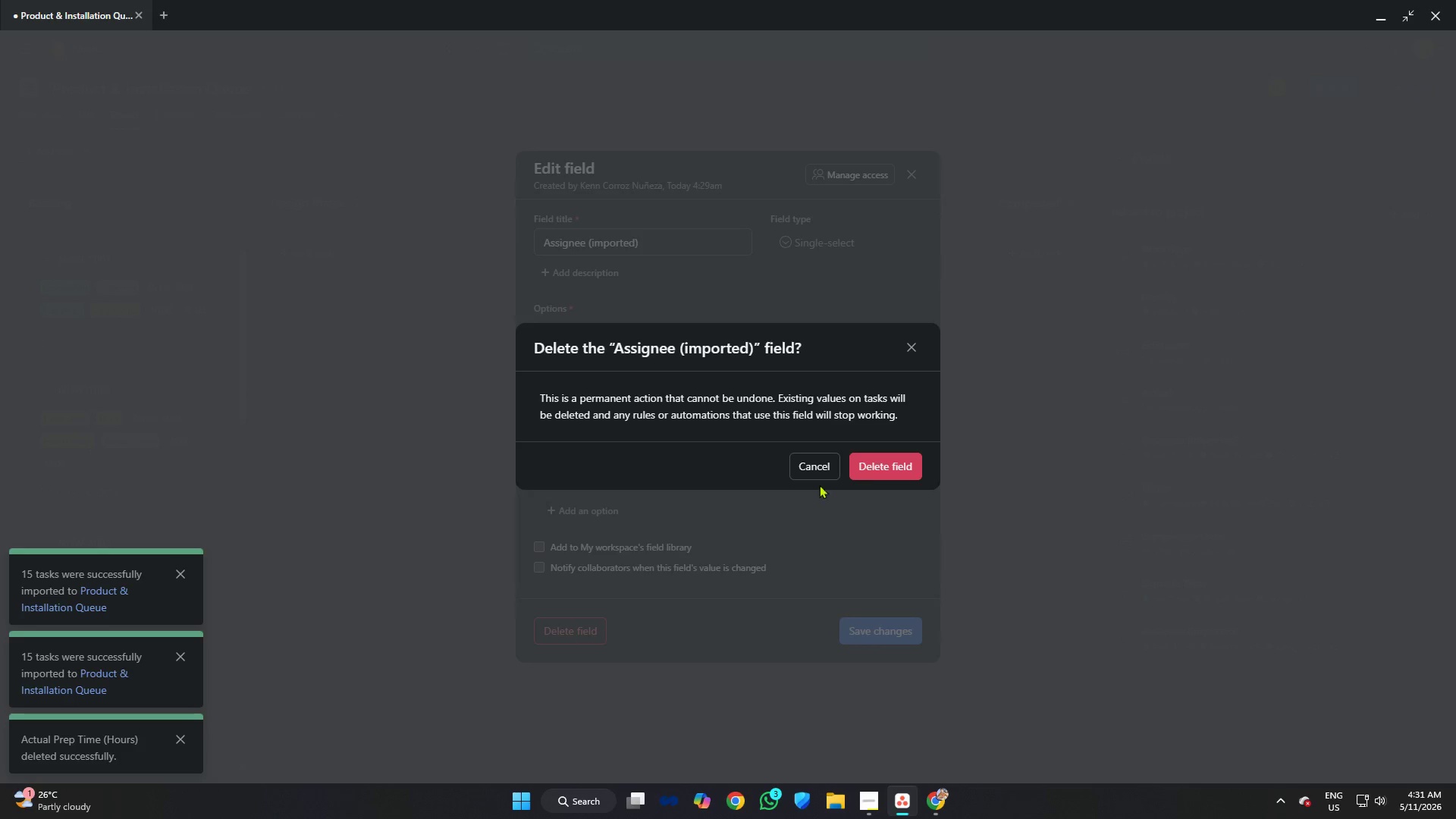 
left_click([912, 466])
 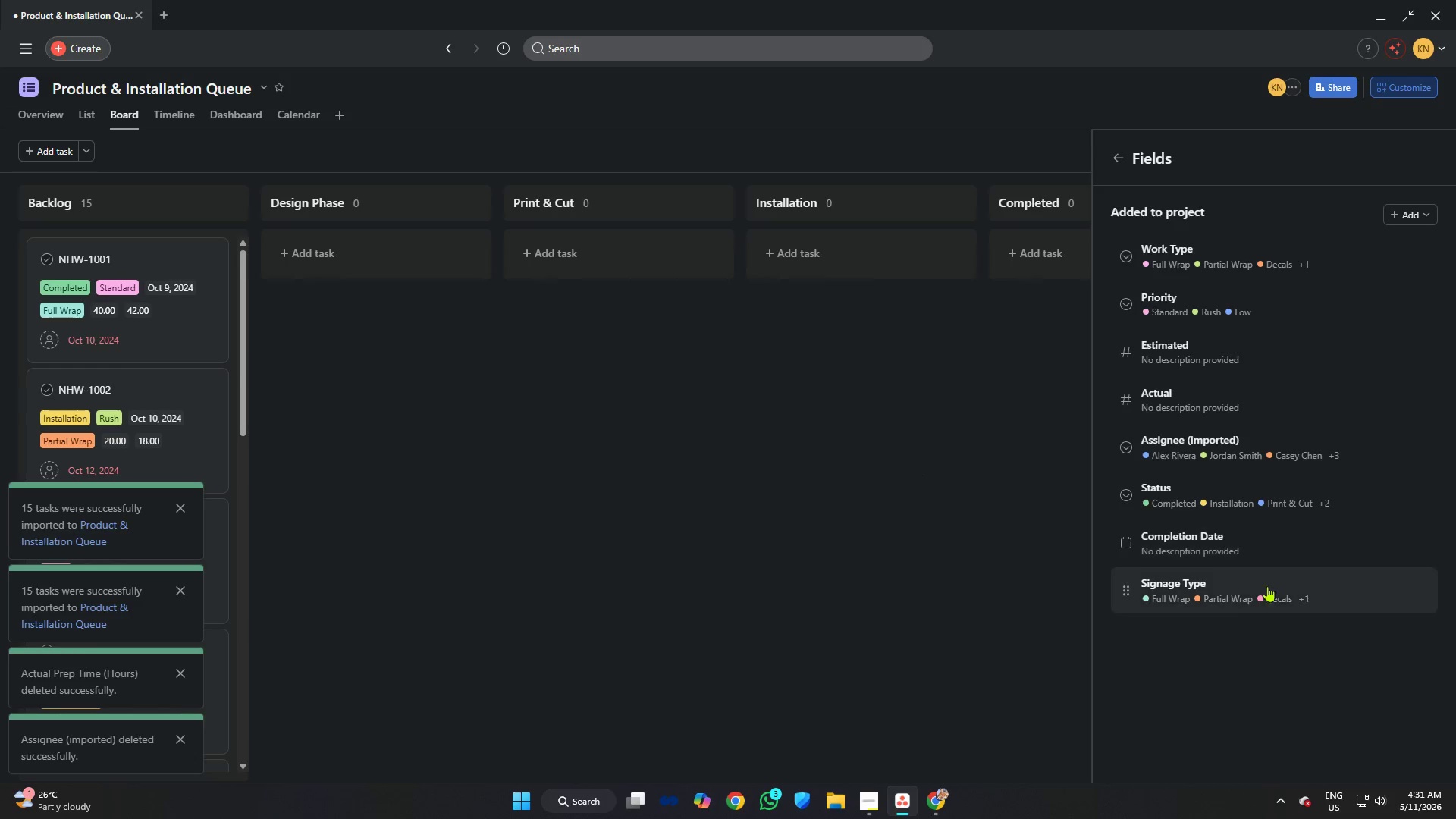 
left_click([1202, 580])
 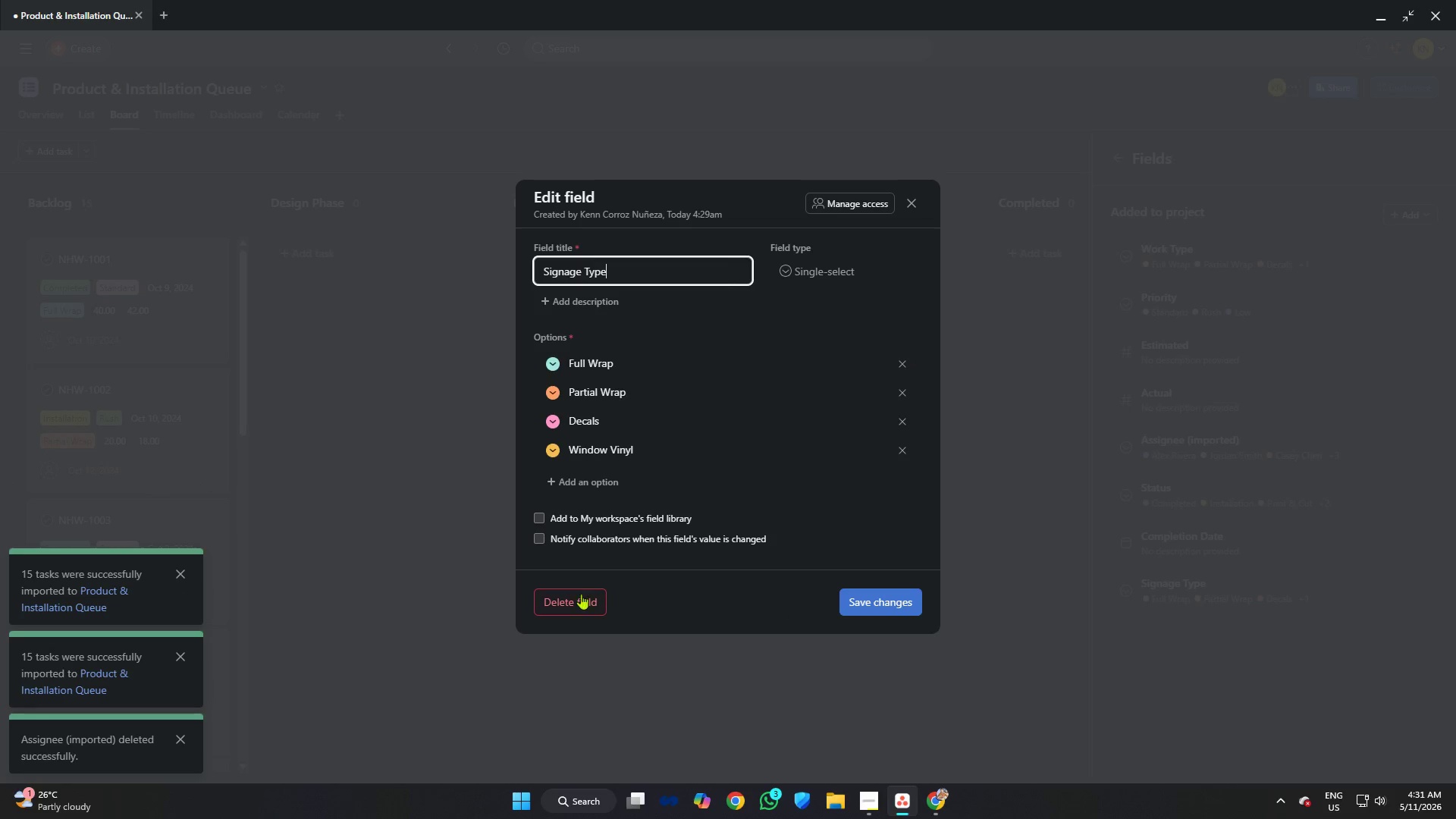 
left_click([574, 603])
 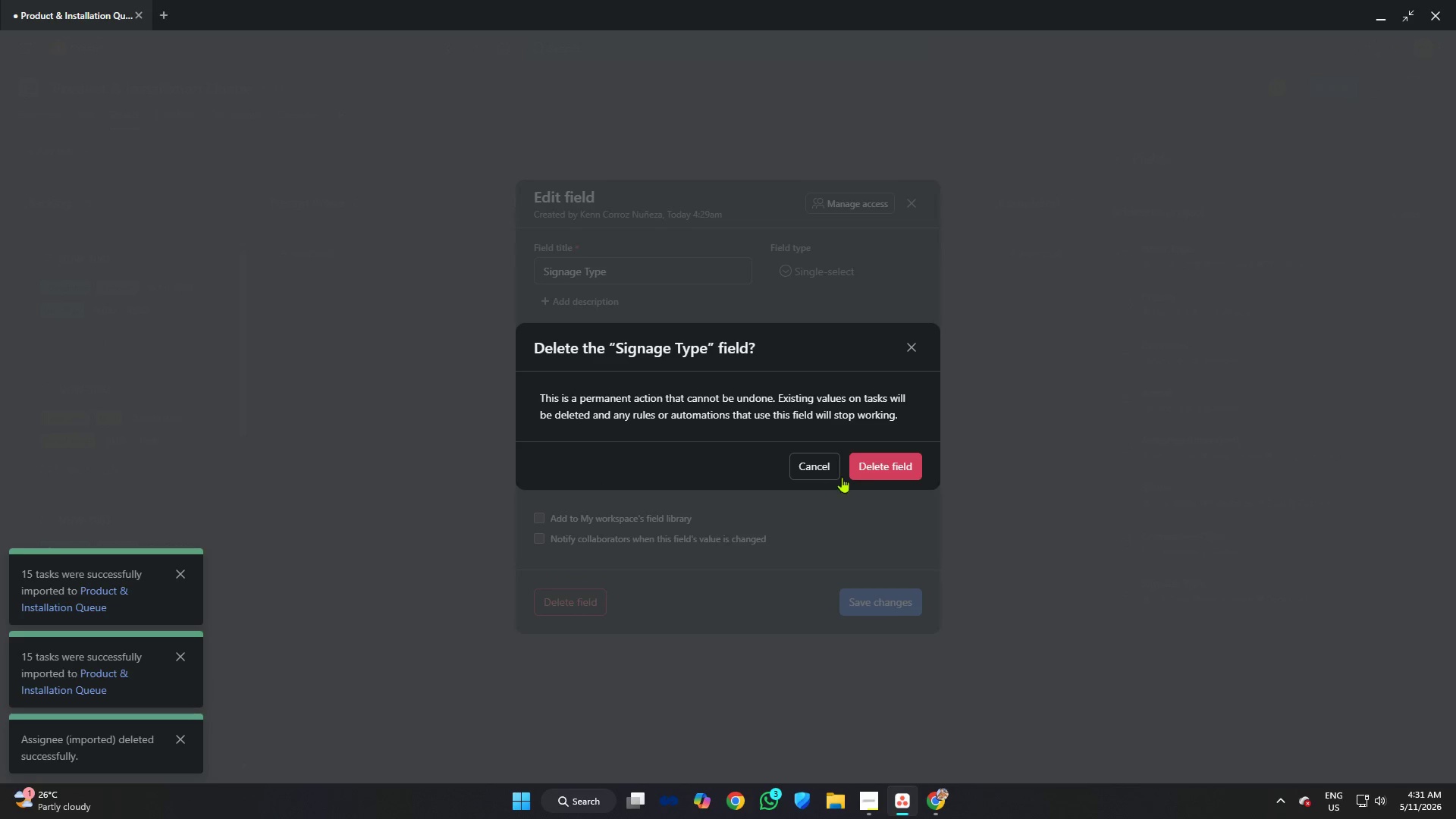 
left_click([887, 463])
 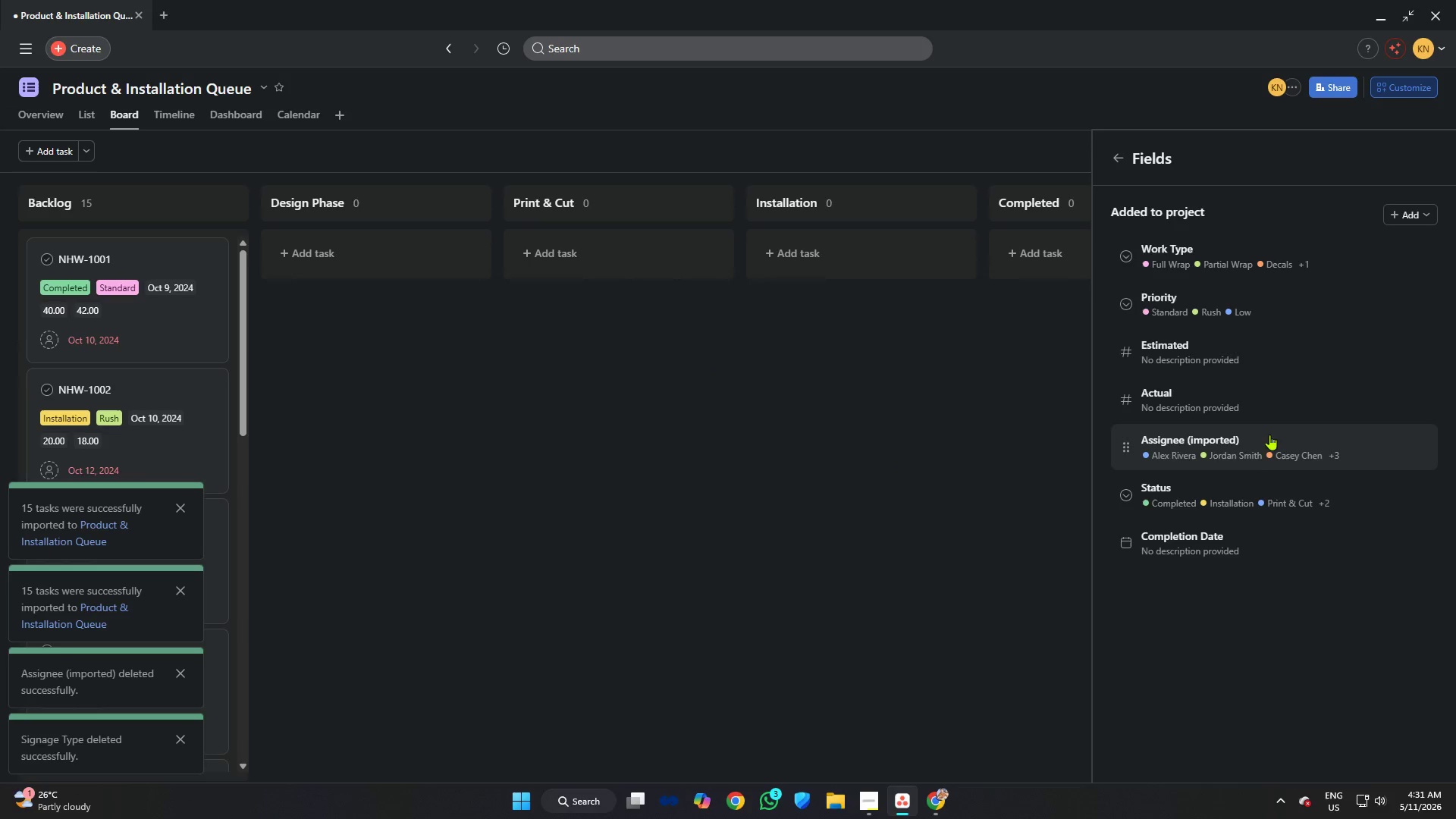 
left_click([1206, 533])
 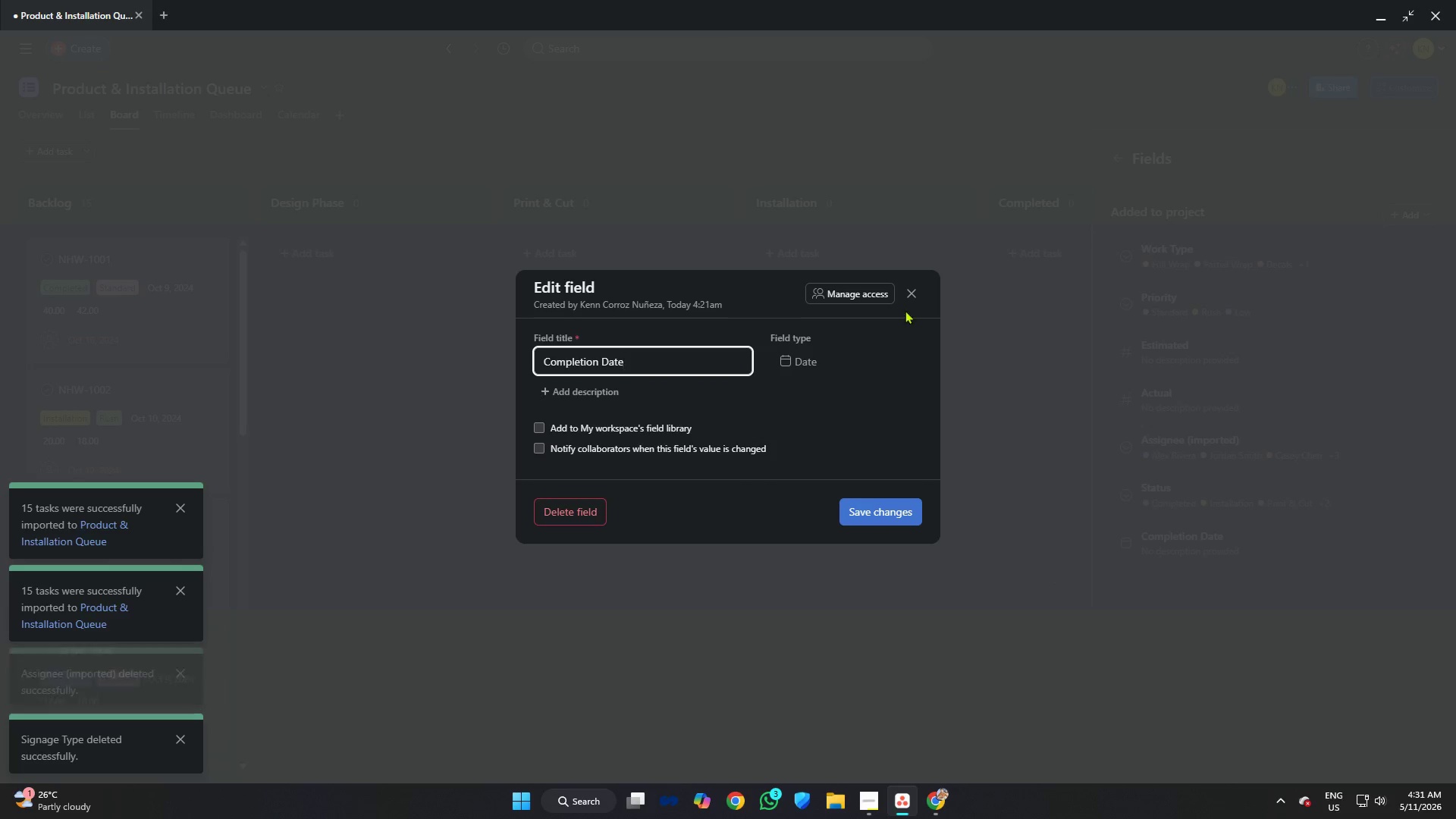 
left_click([908, 294])
 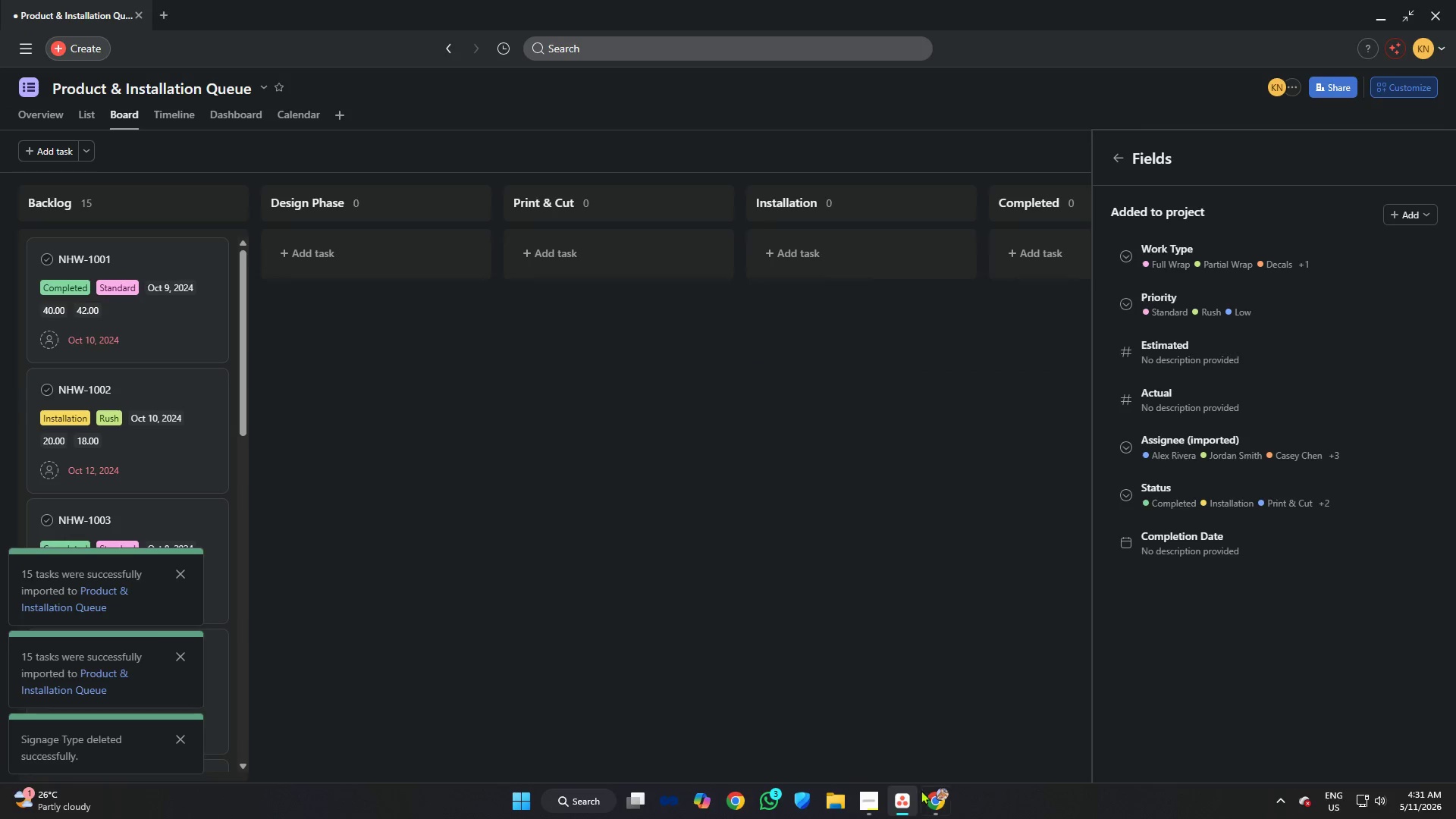 
left_click([926, 790])
 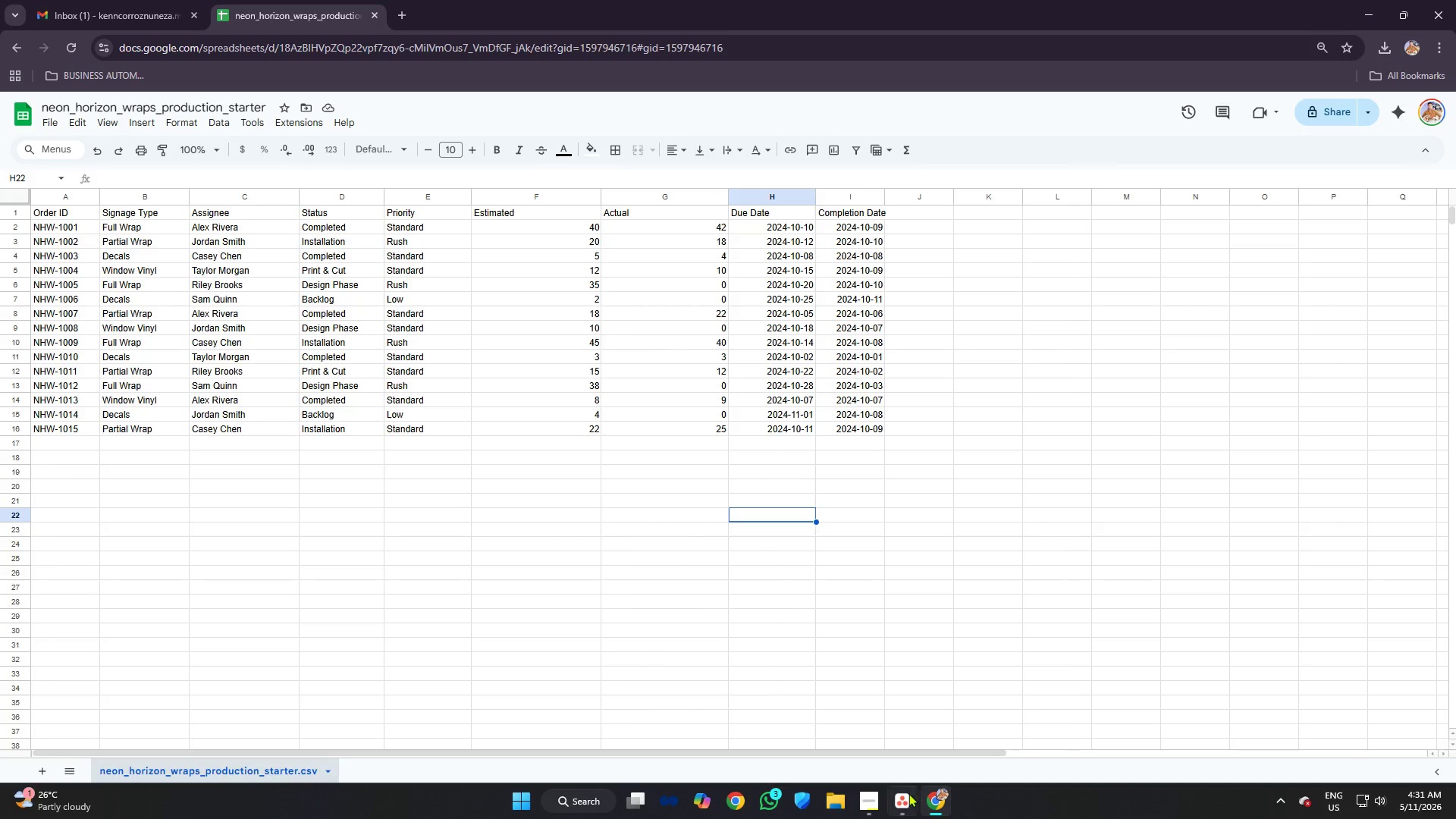 
left_click([905, 803])
 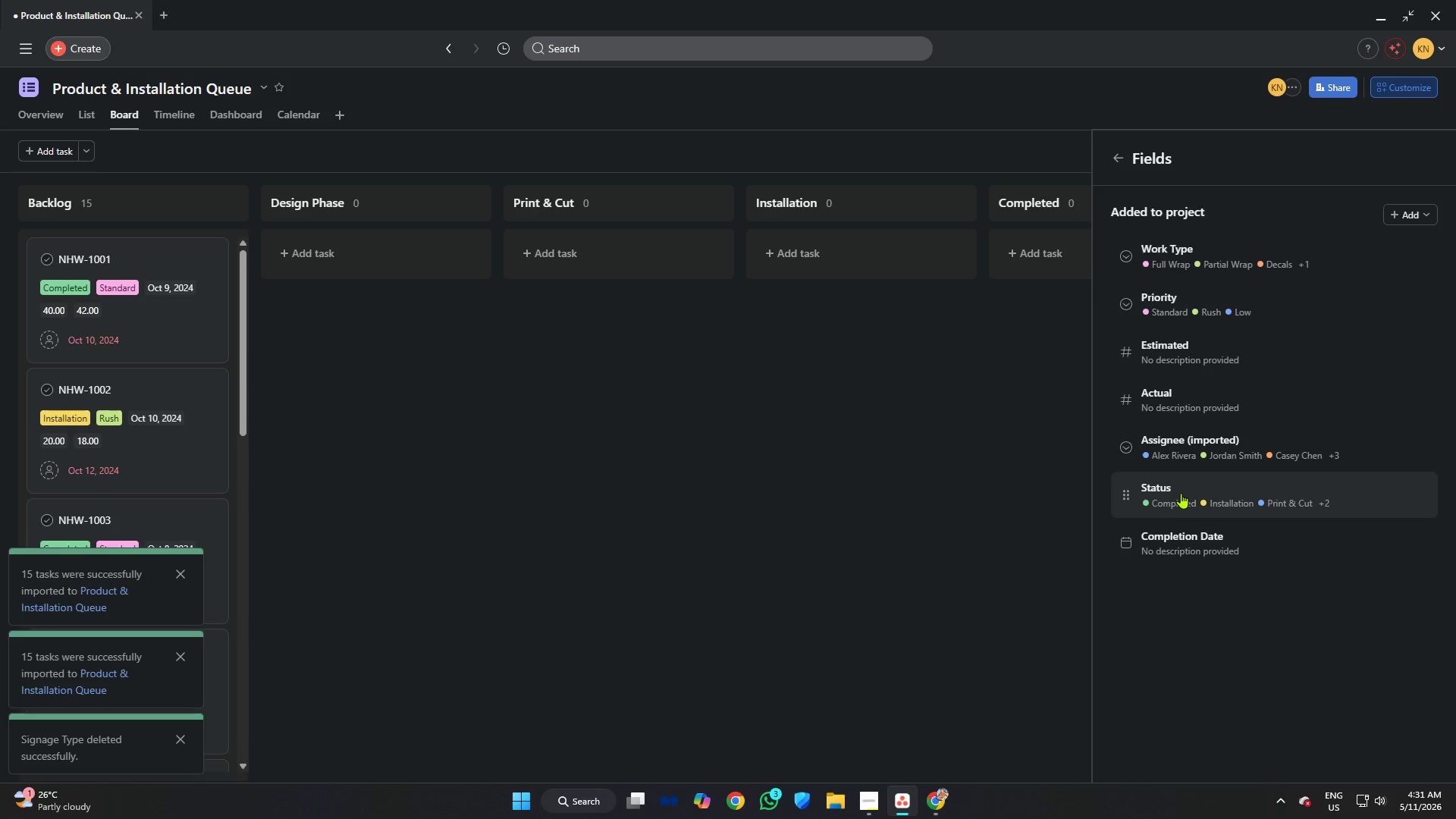 
mouse_move([1202, 495])
 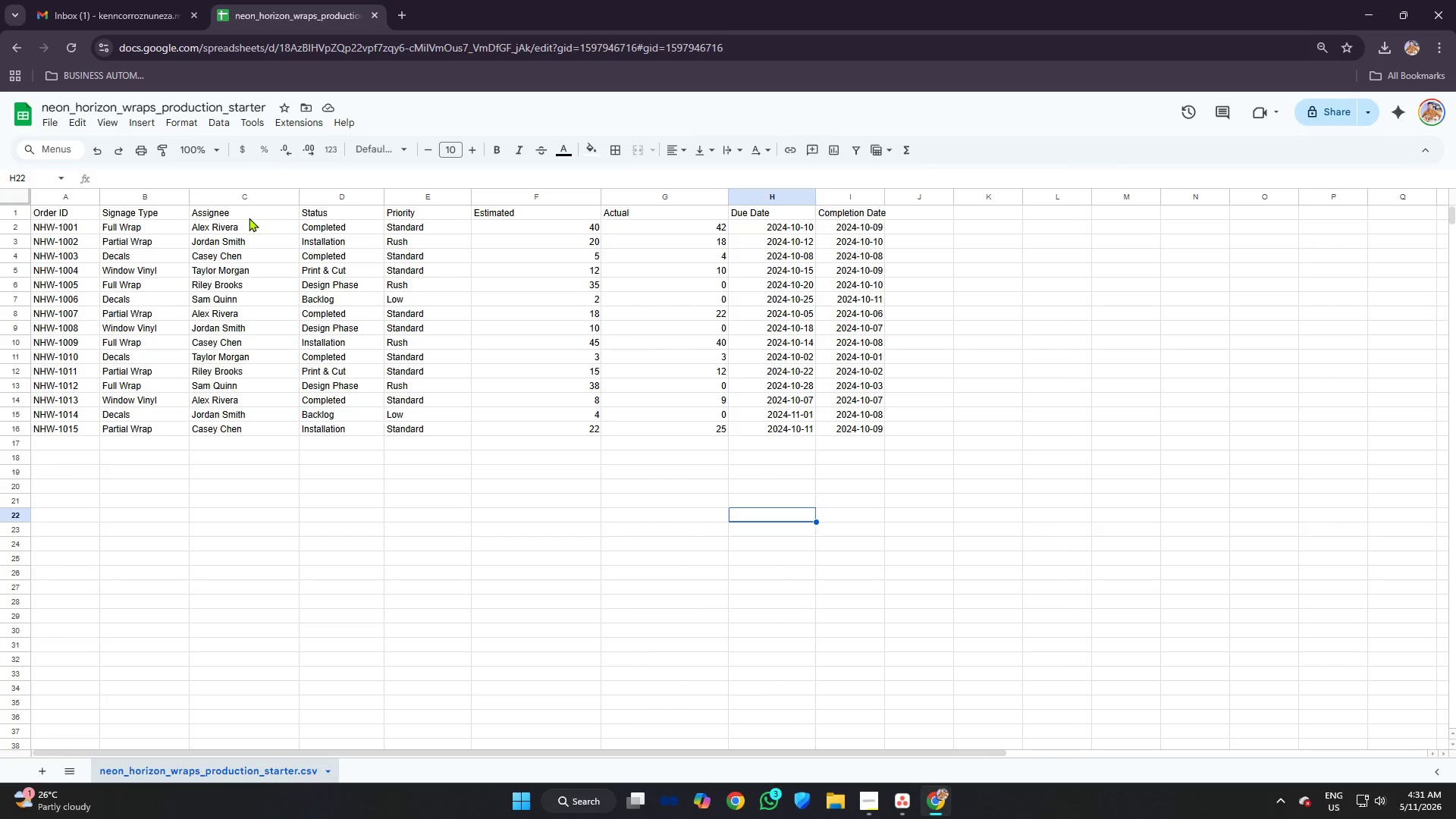 
wait(10.63)
 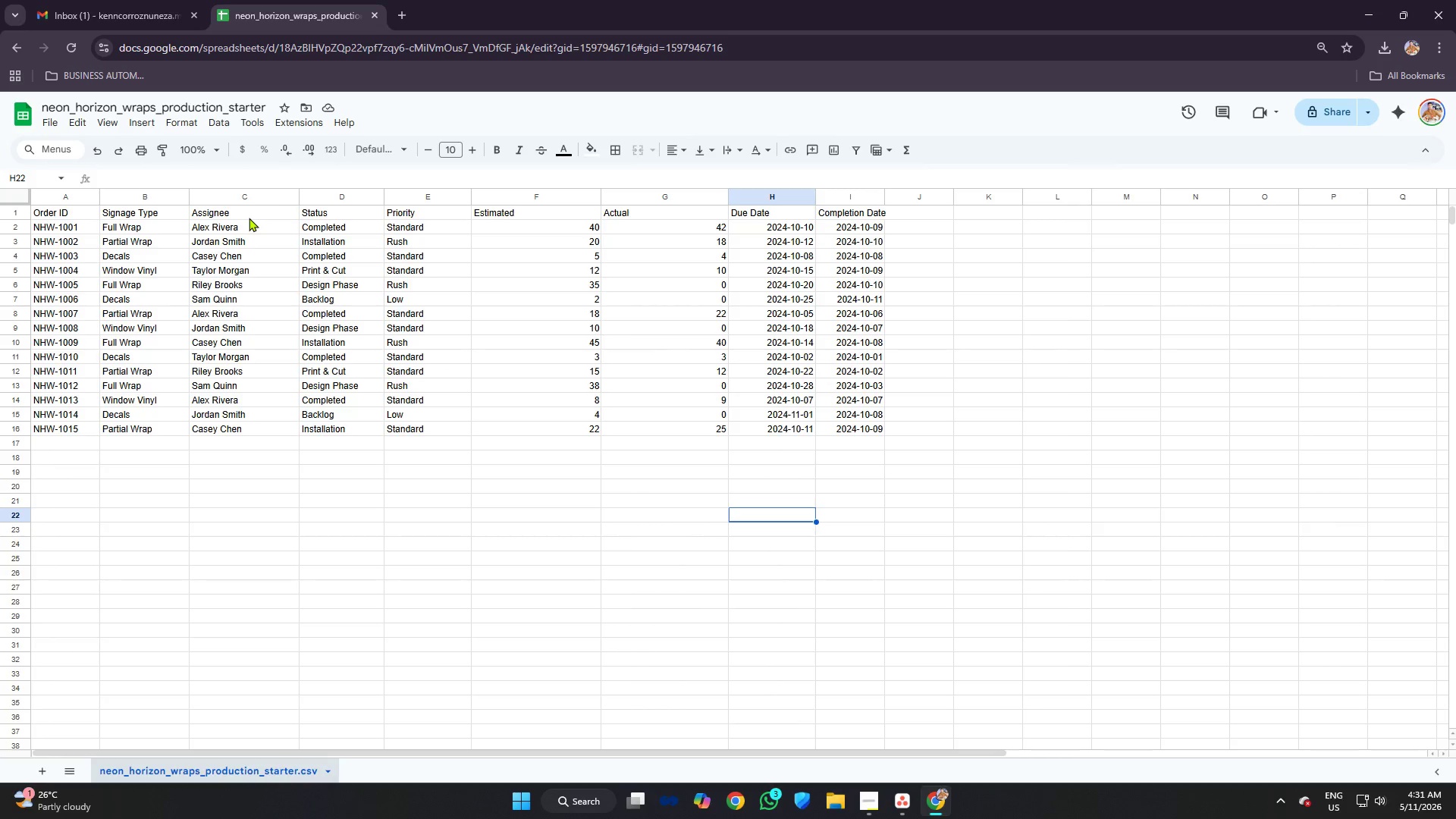 
left_click([910, 803])
 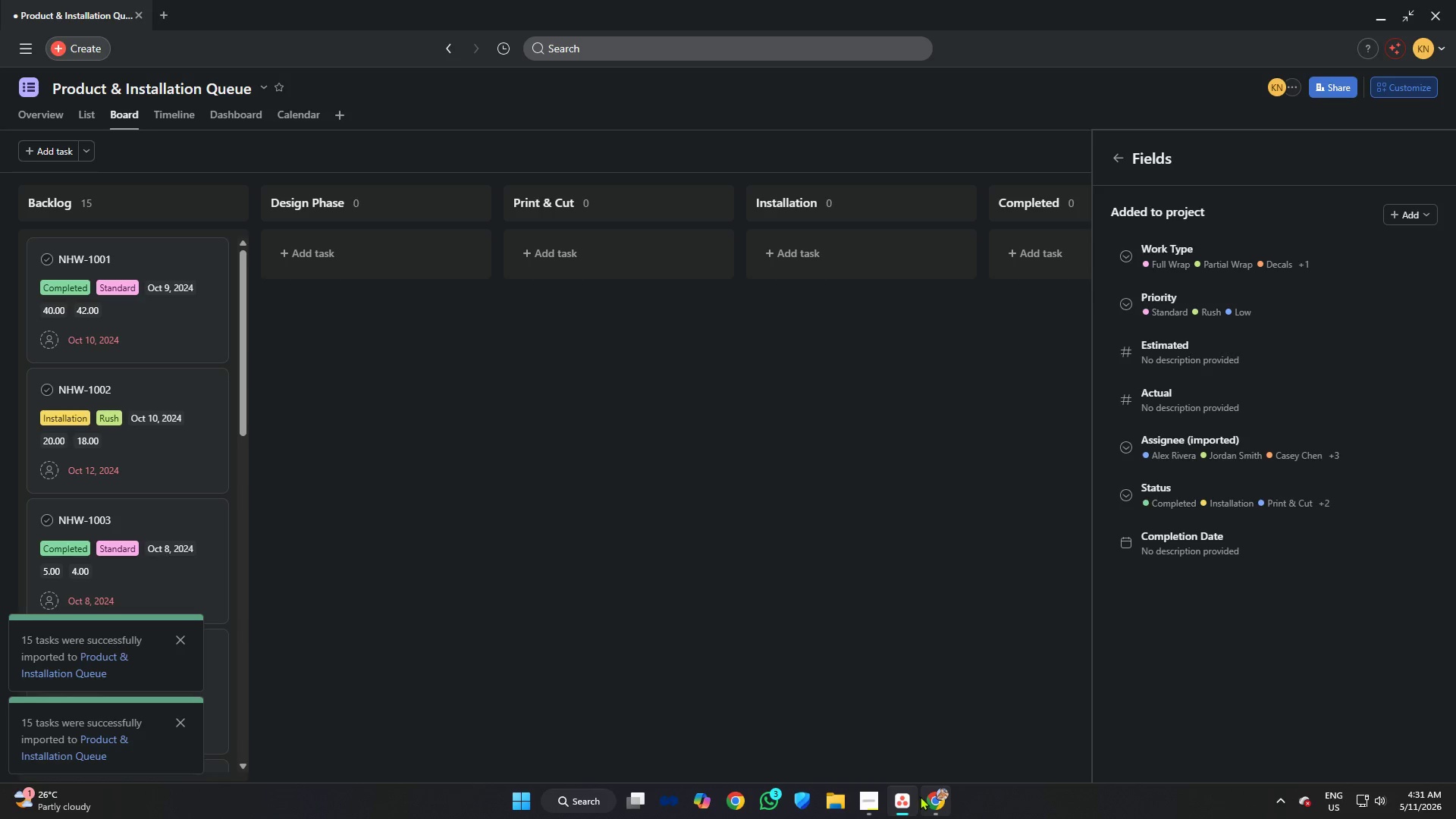 
left_click([932, 799])
 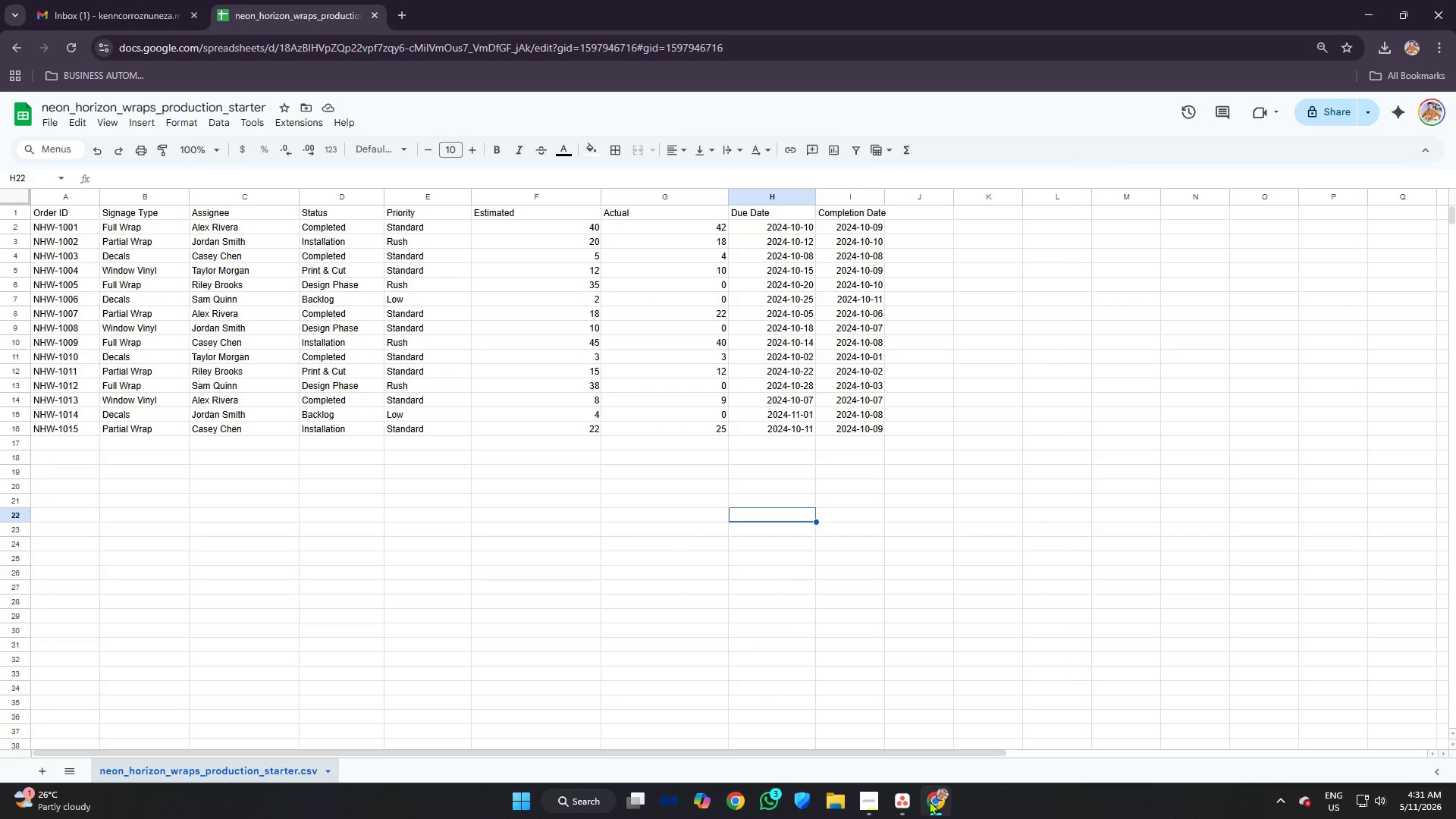 
left_click([902, 800])
 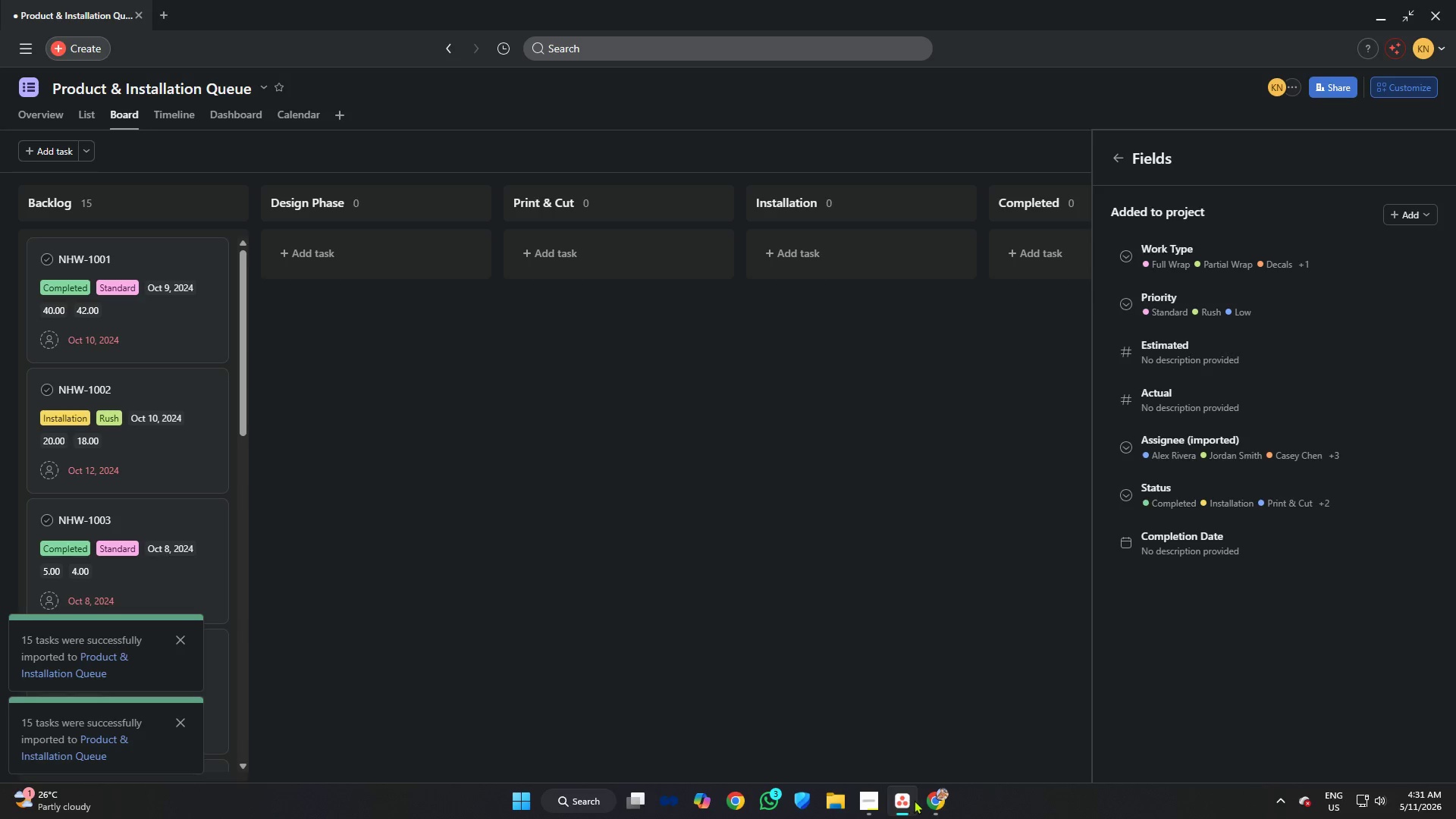 
left_click([927, 797])
 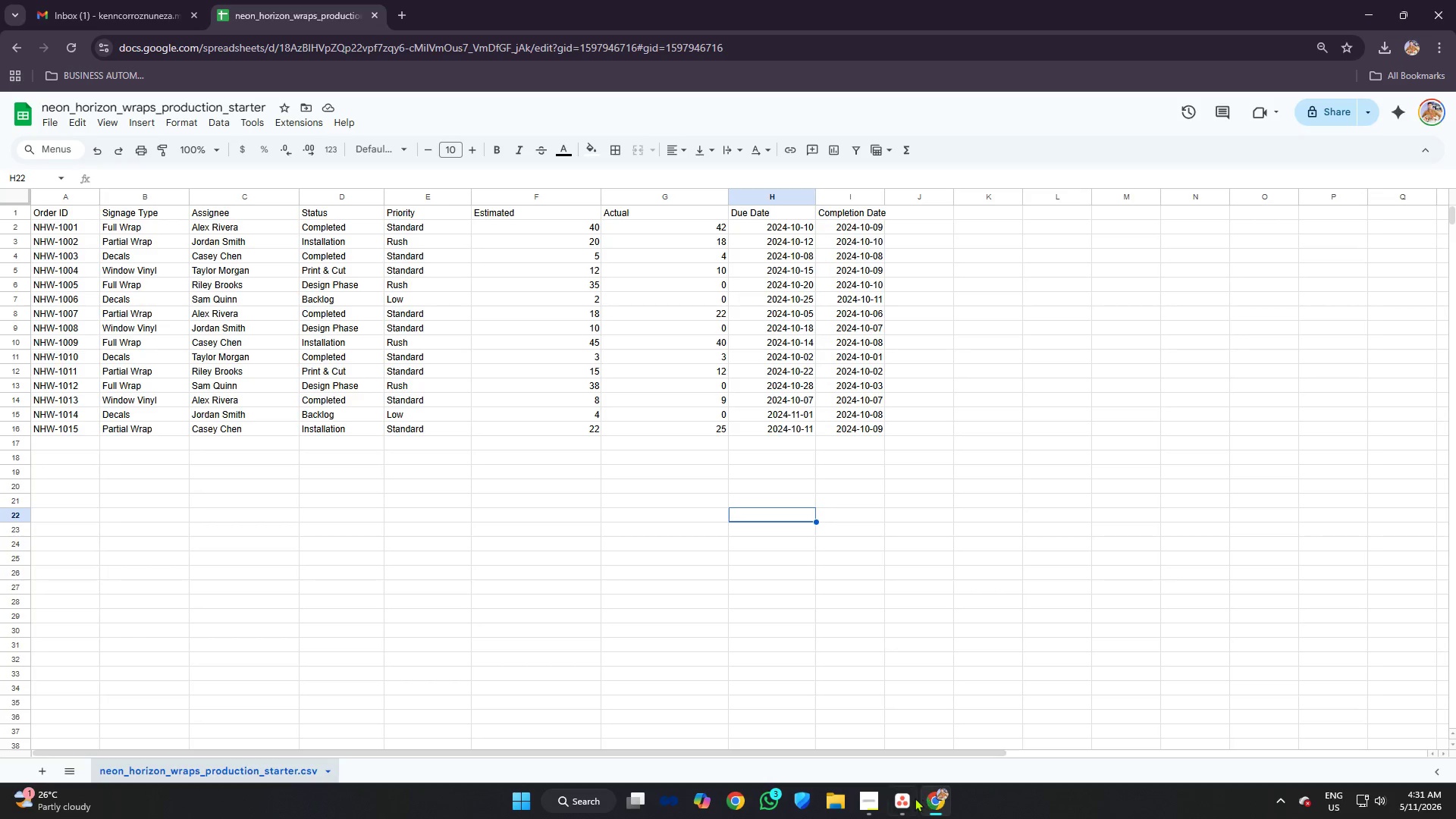 
left_click([903, 795])
 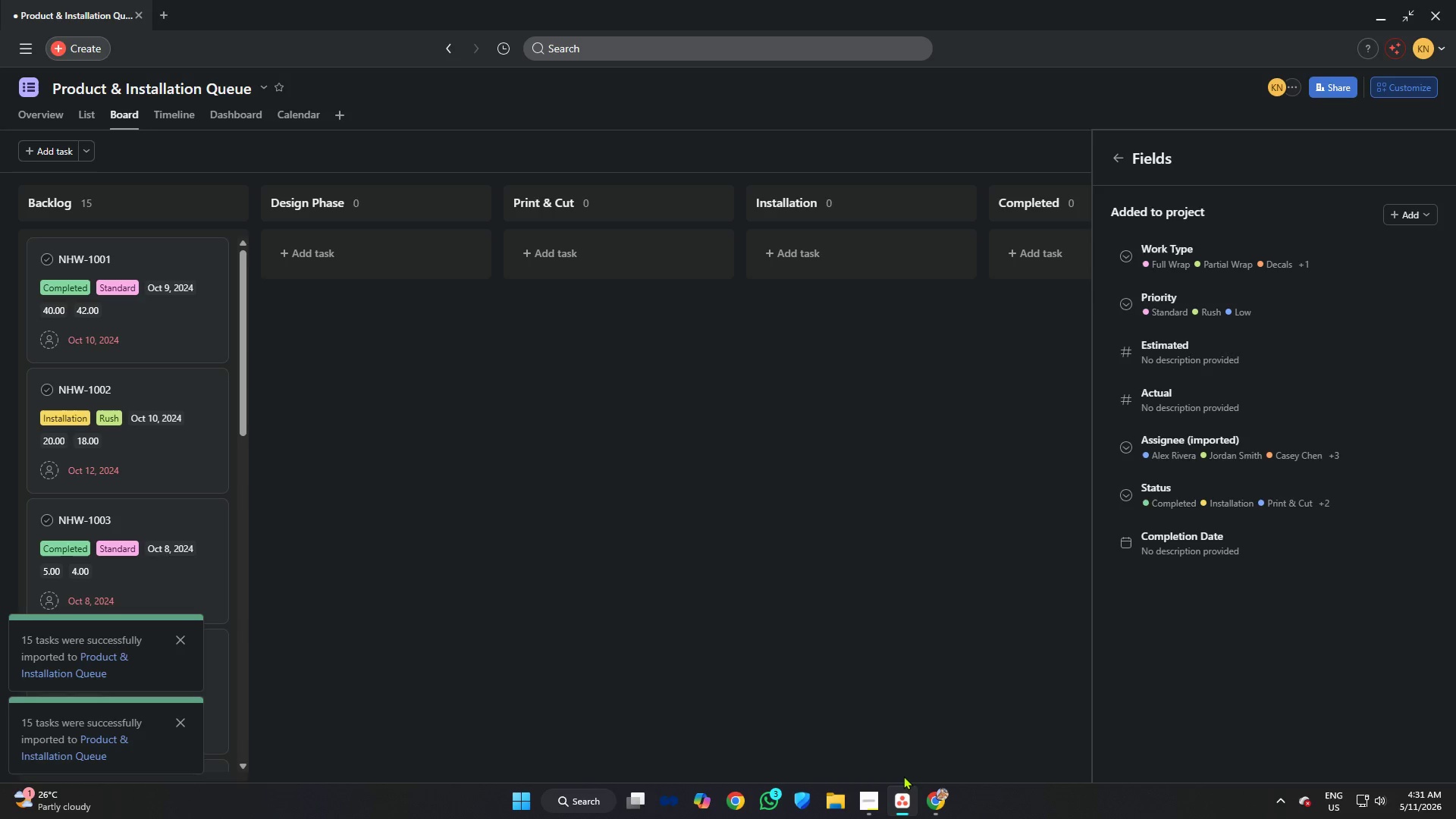 
mouse_move([936, 799])
 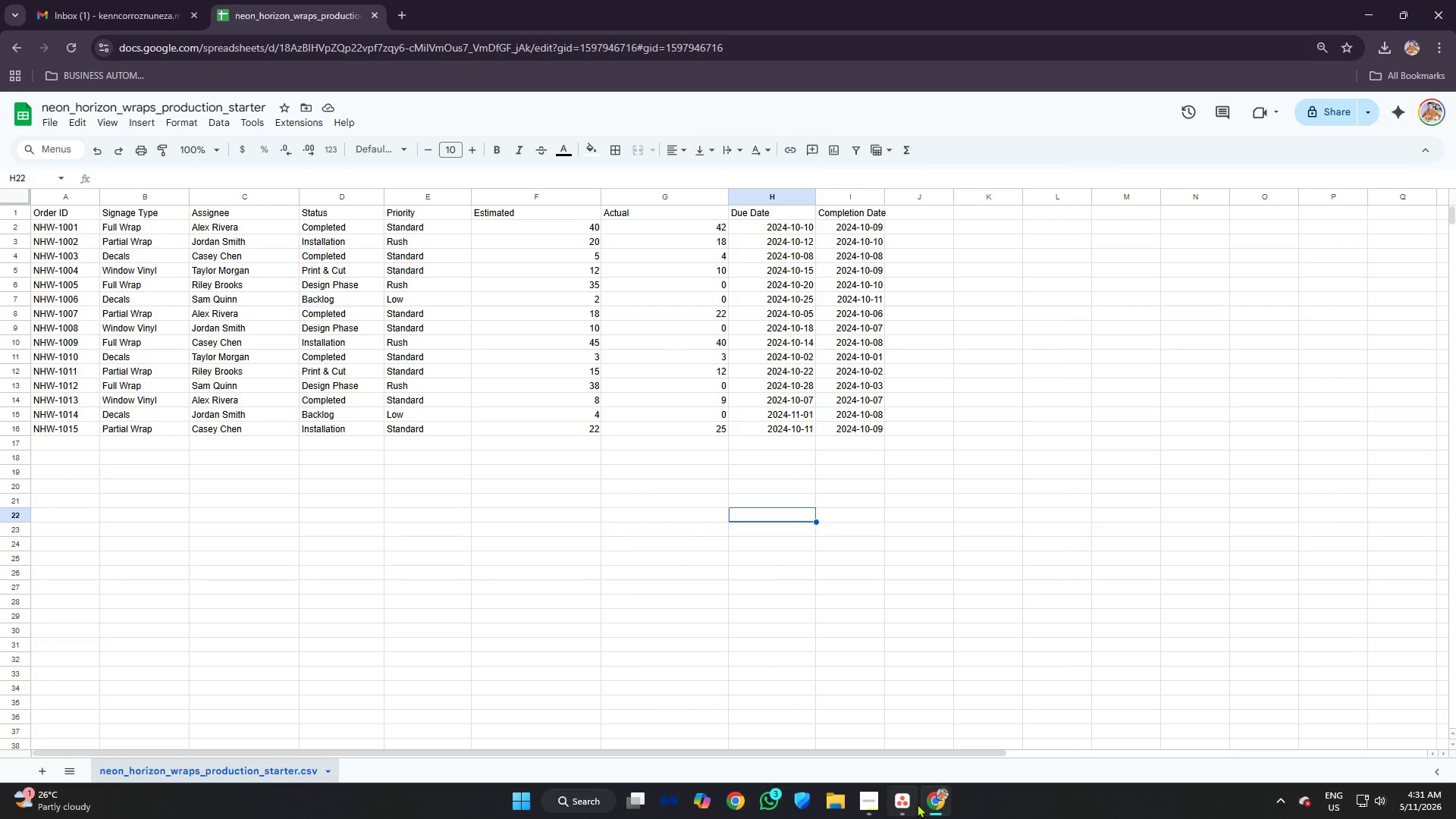 
left_click([911, 803])
 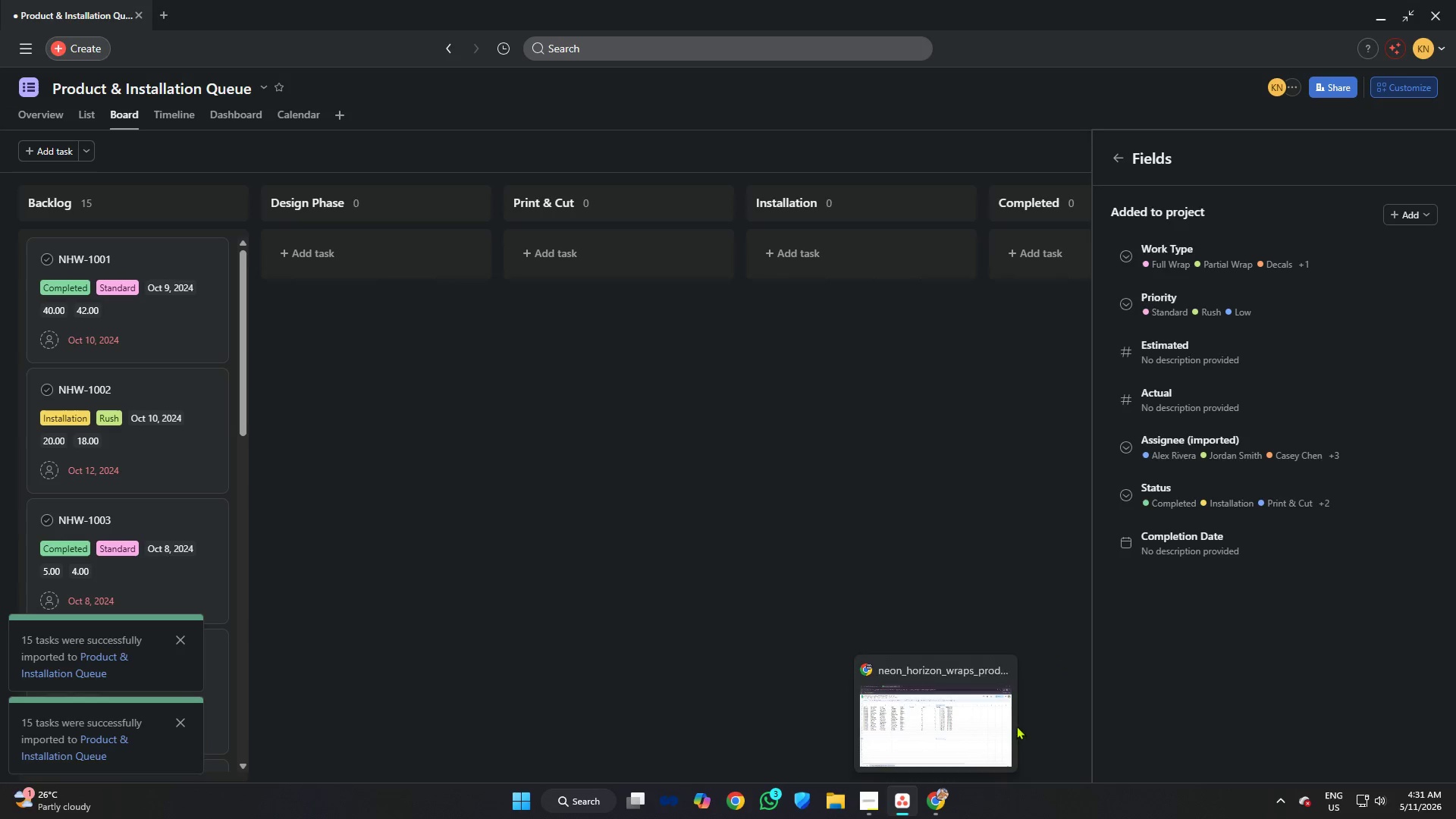 
left_click([939, 806])
 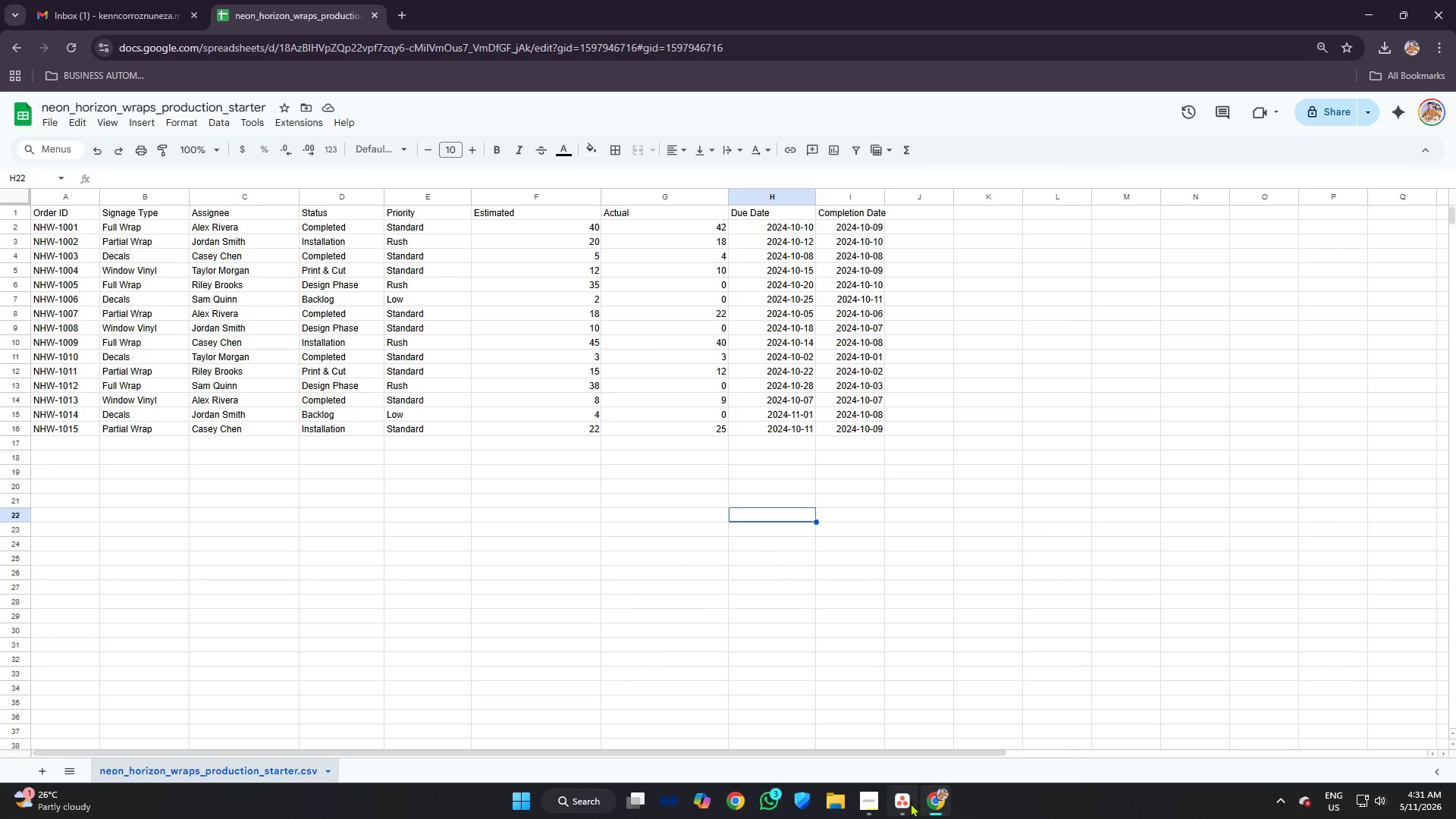 
left_click([898, 799])
 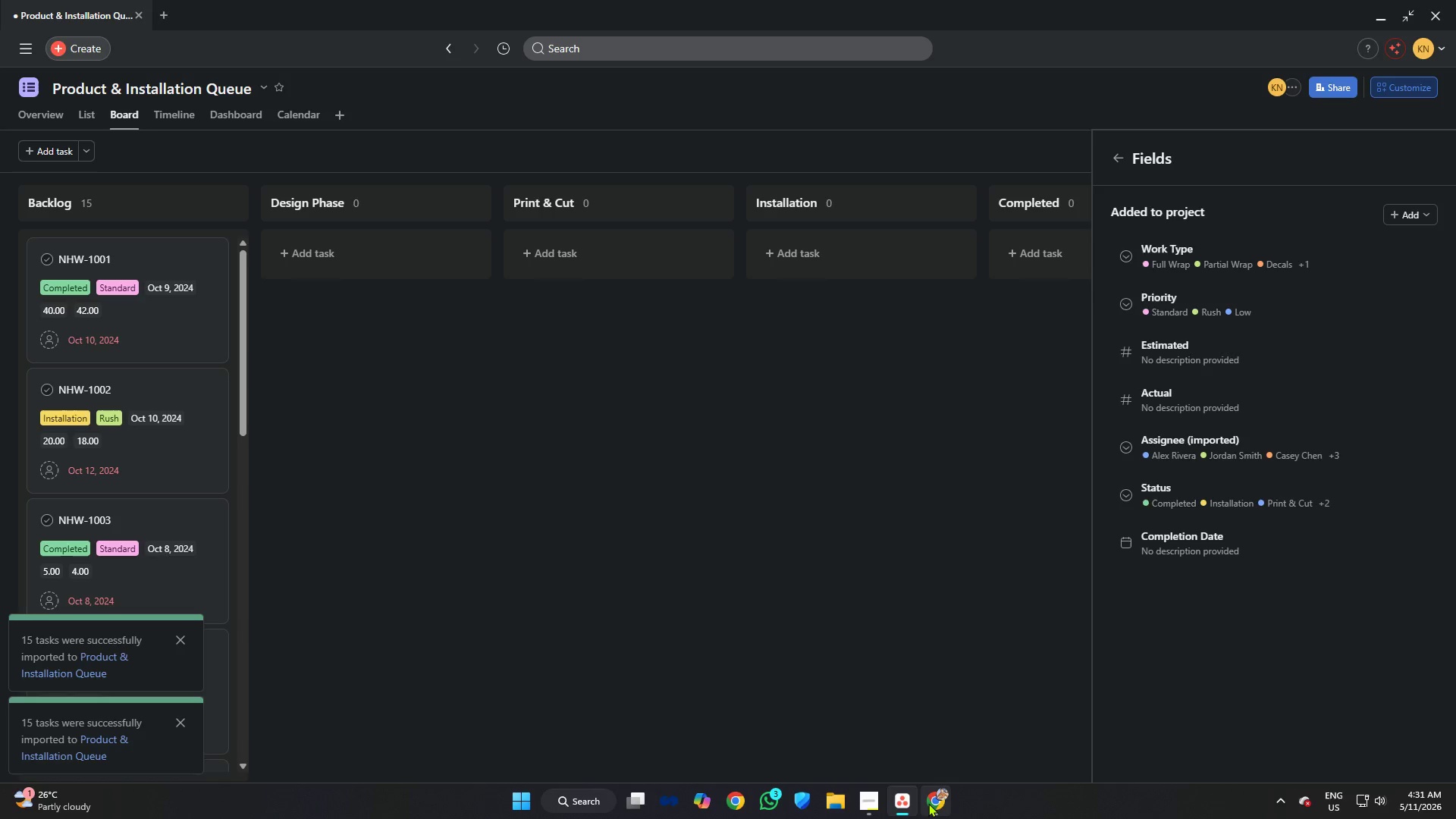 
left_click([930, 803])
 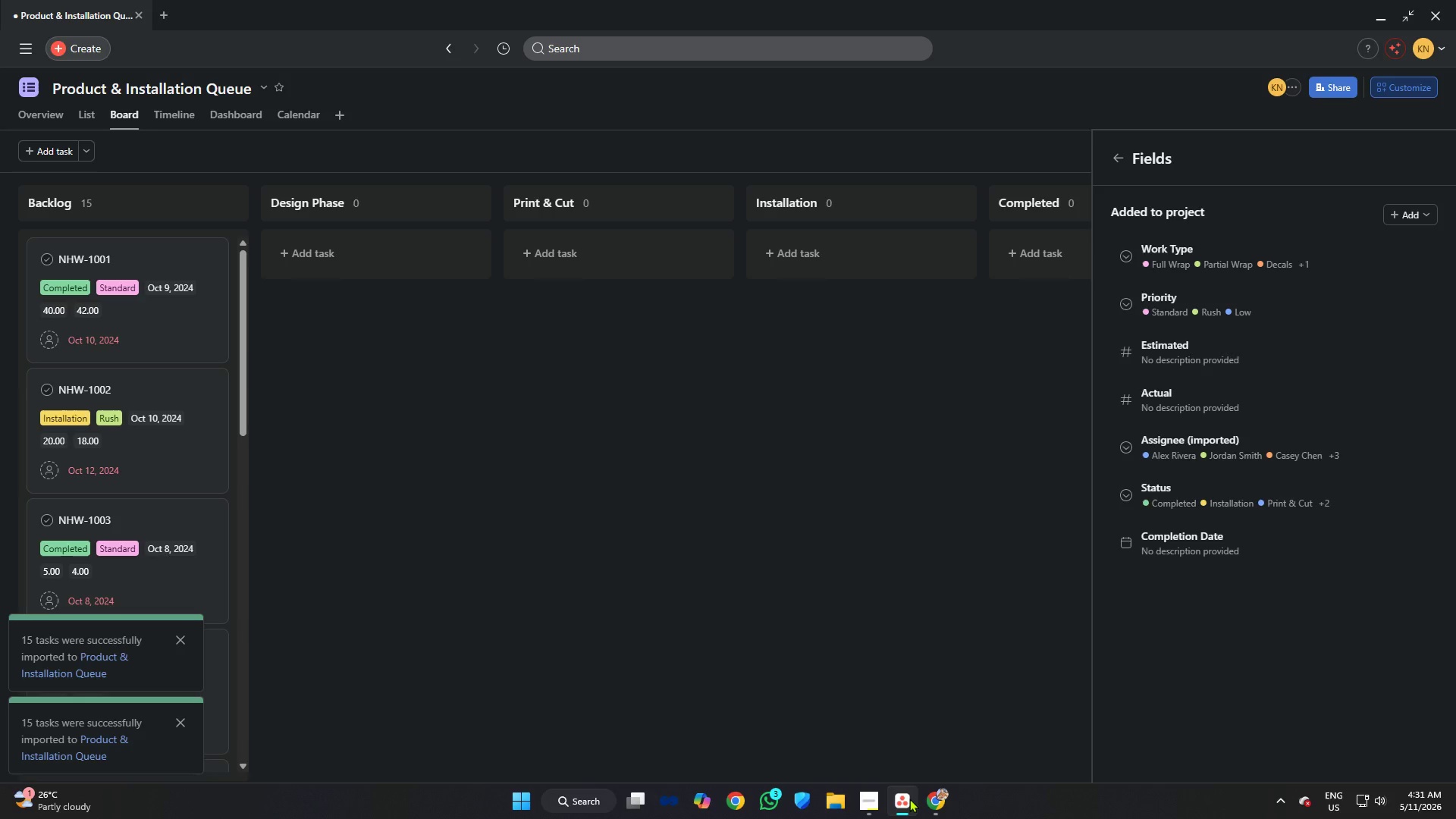 
left_click([937, 801])
 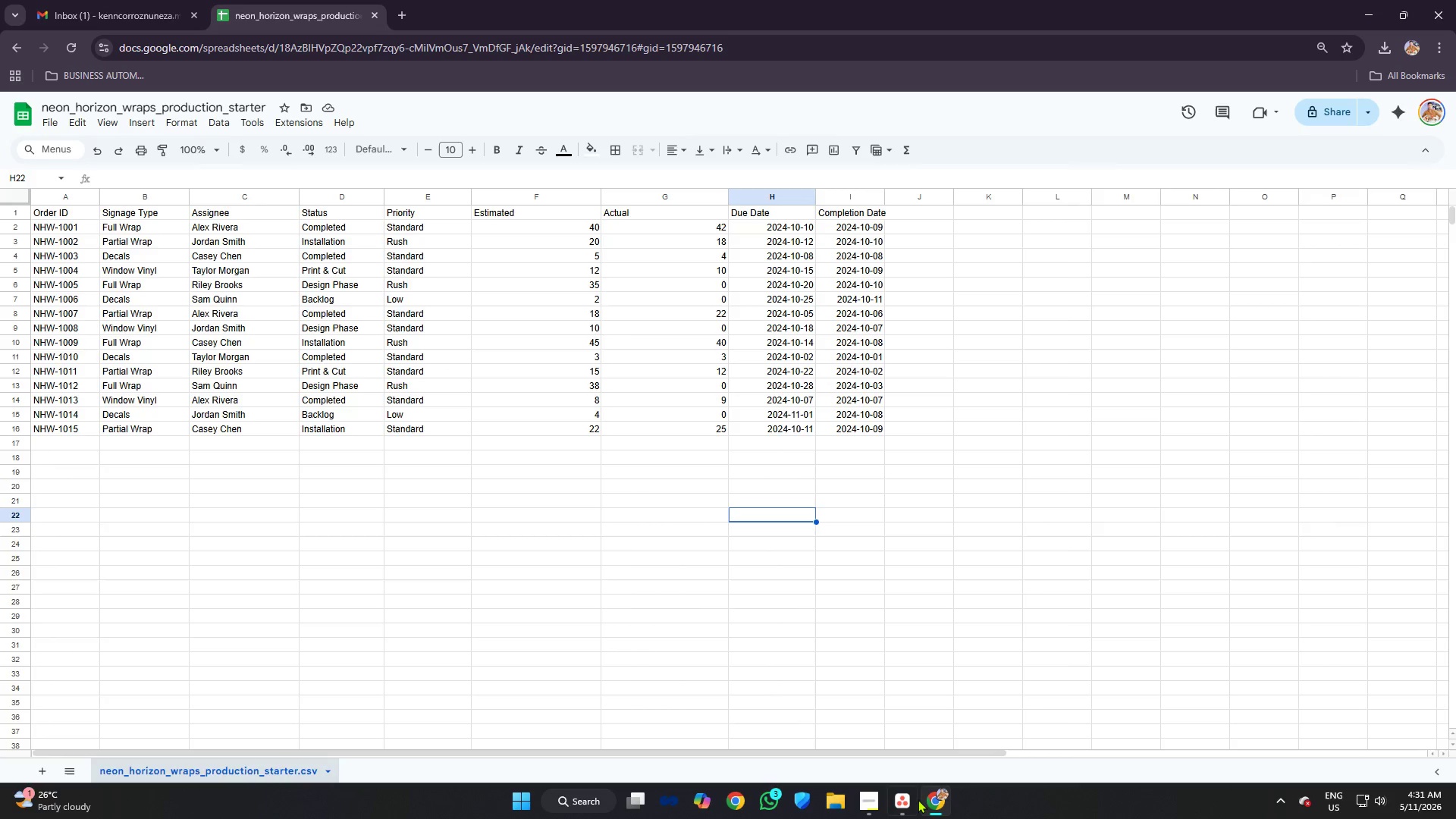 
left_click([912, 798])
 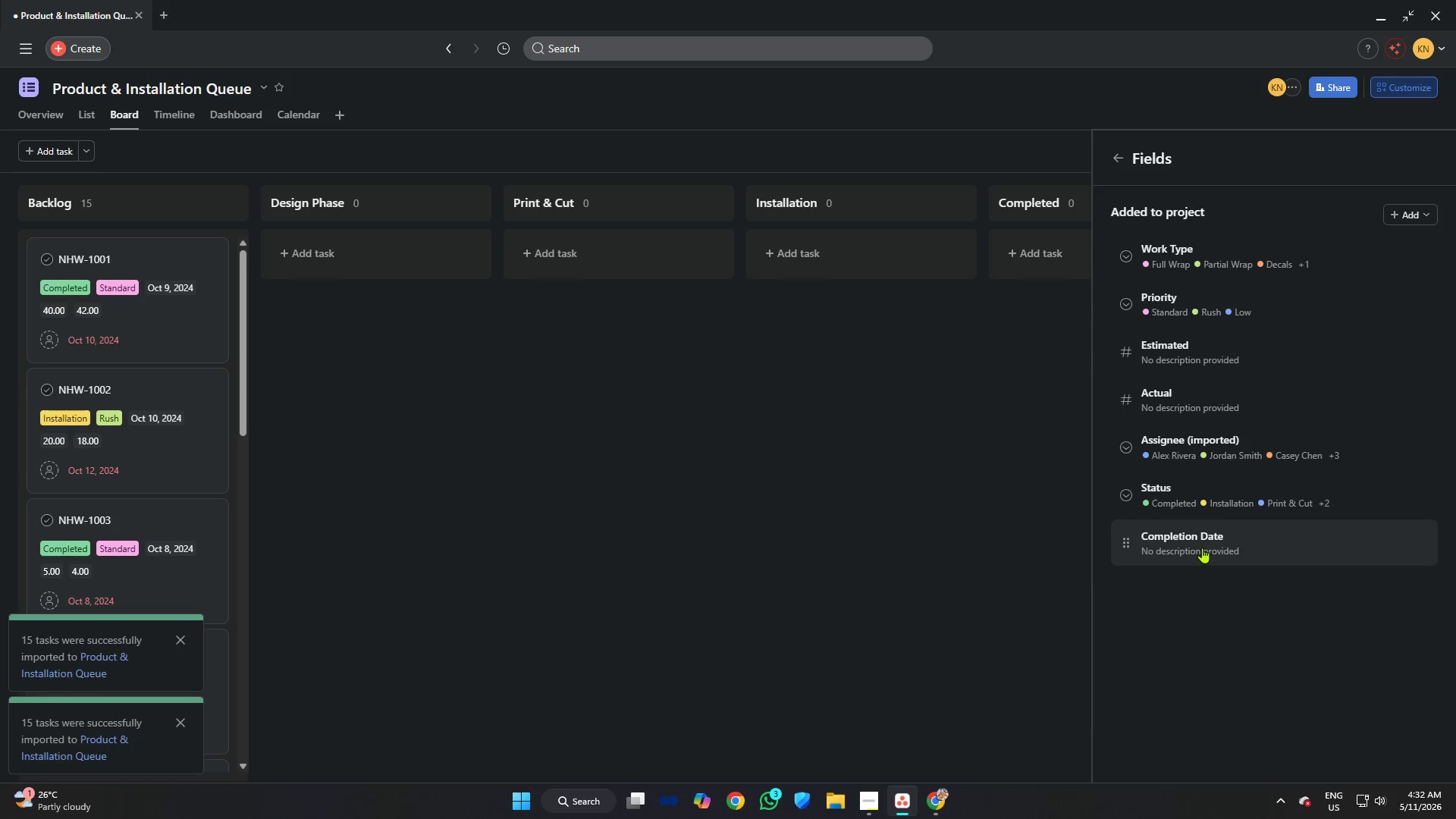 
wait(6.24)
 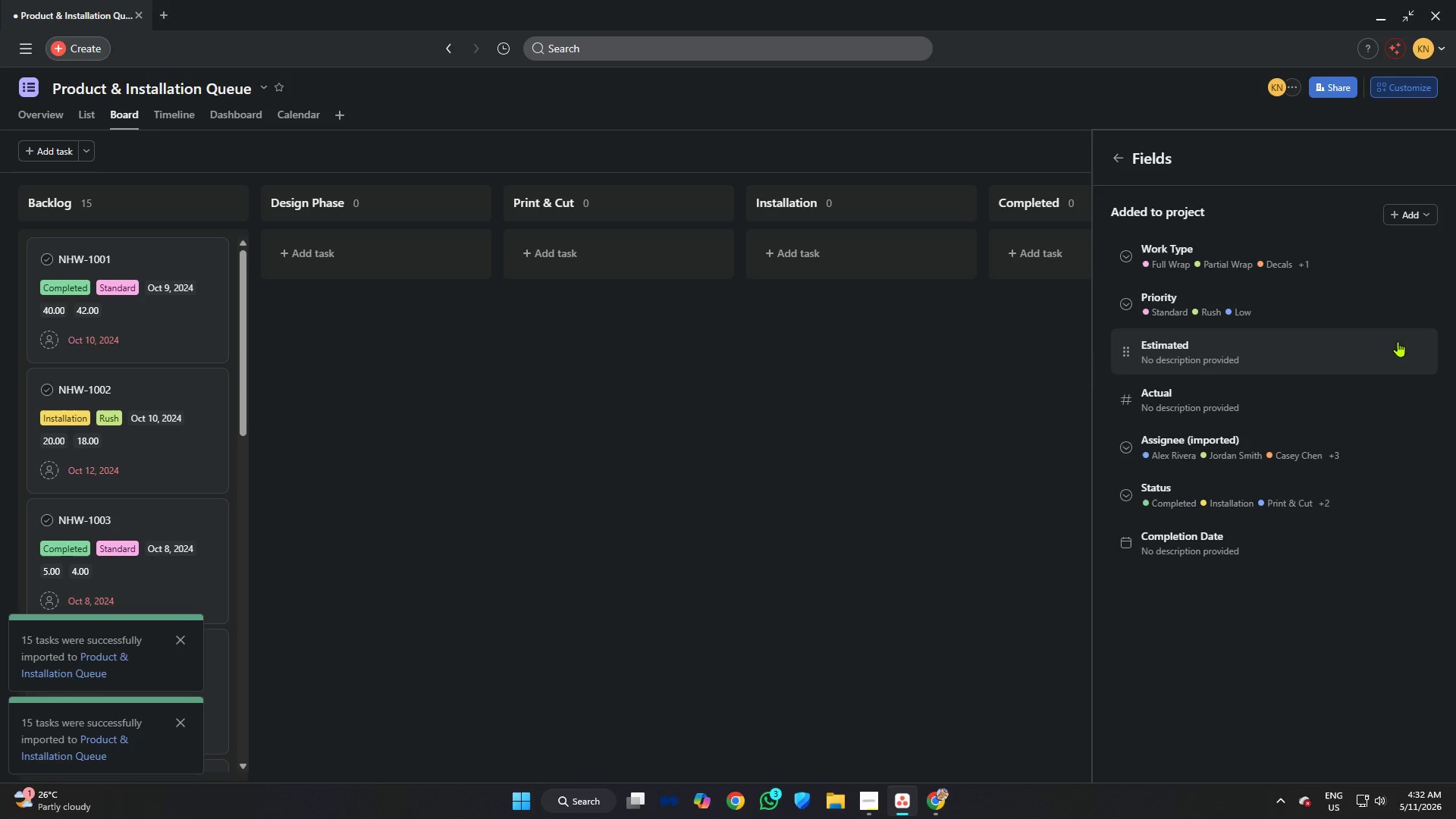 
left_click([1420, 212])
 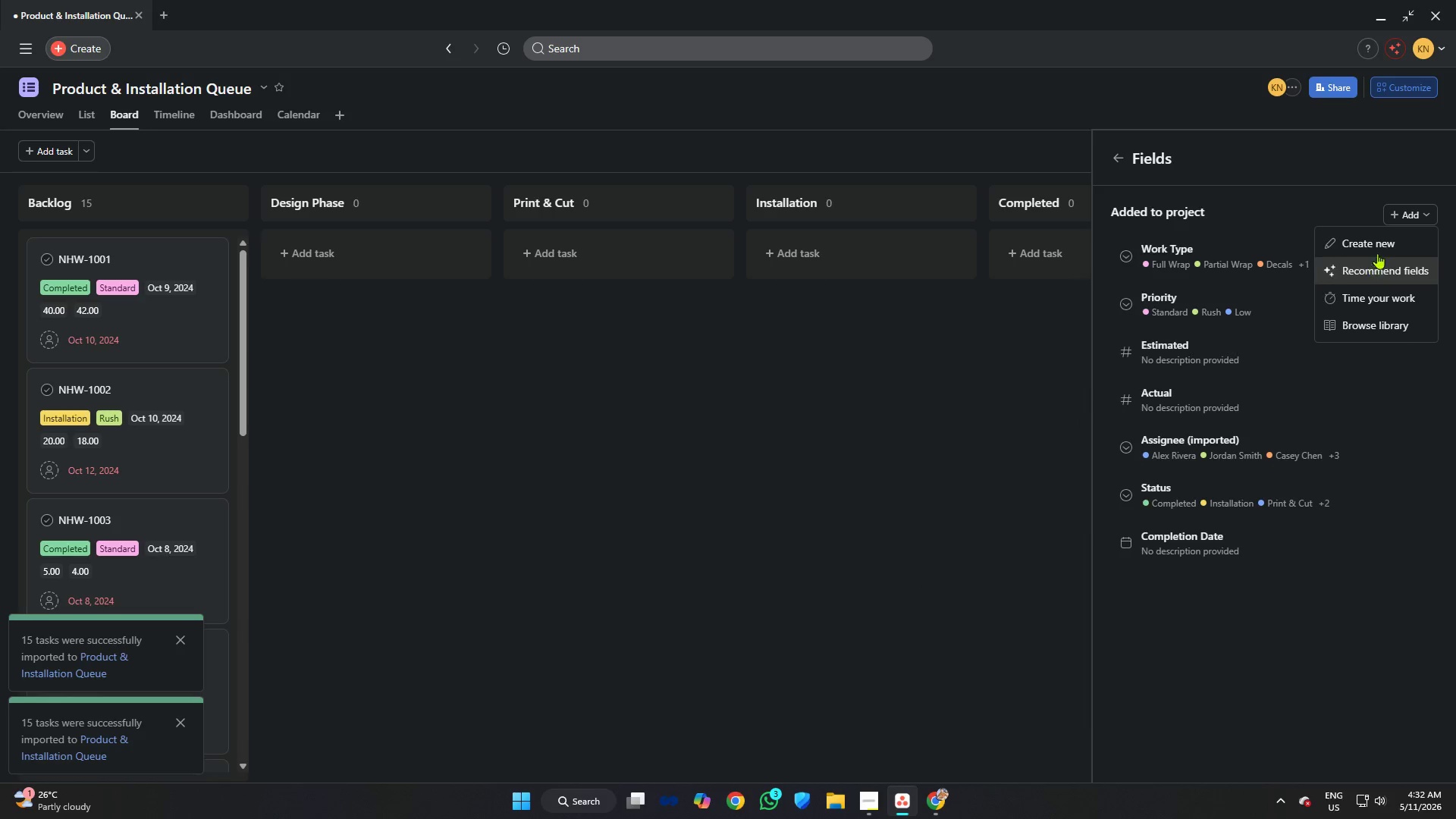 
left_click([1380, 249])
 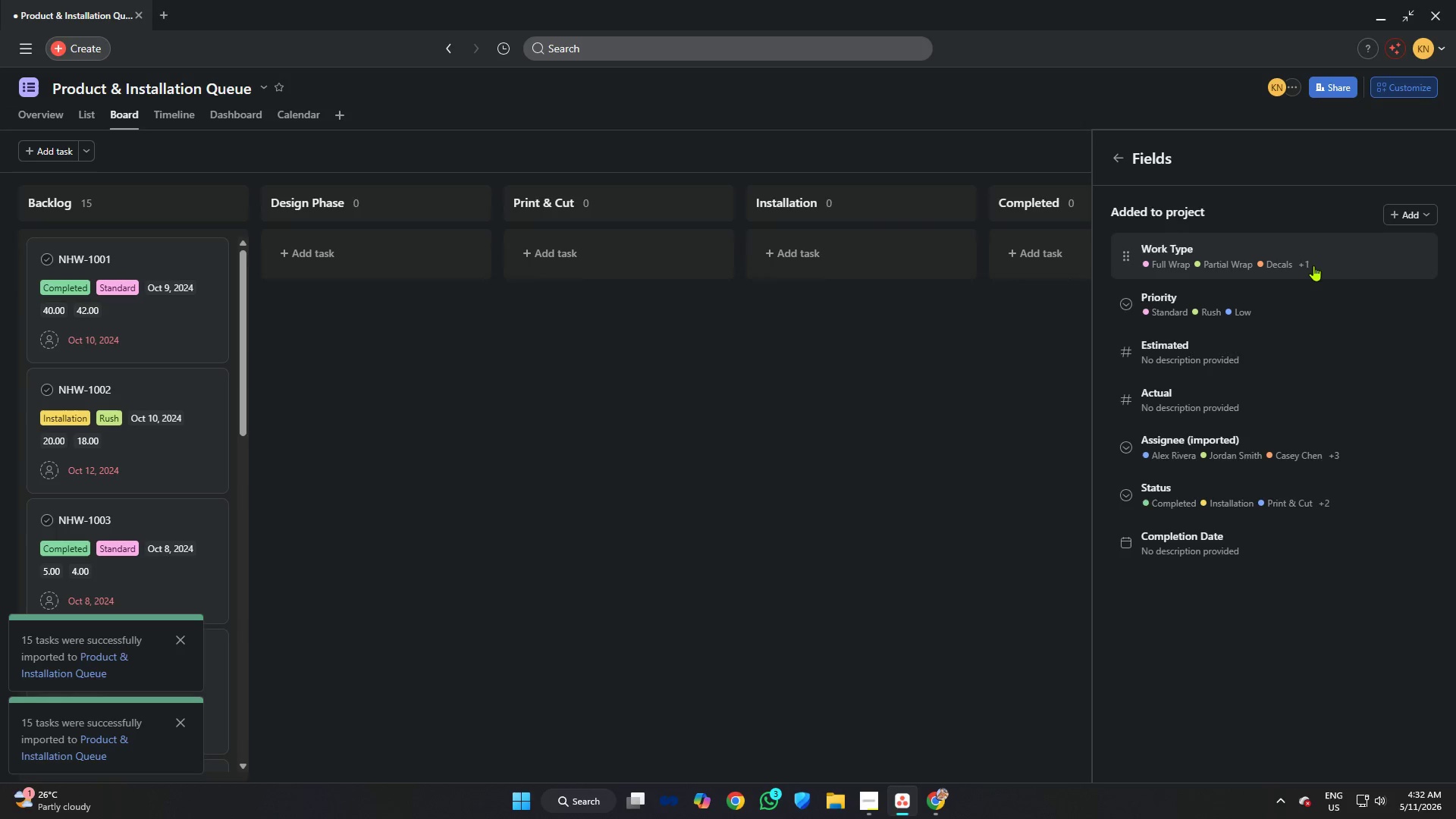 
wait(9.16)
 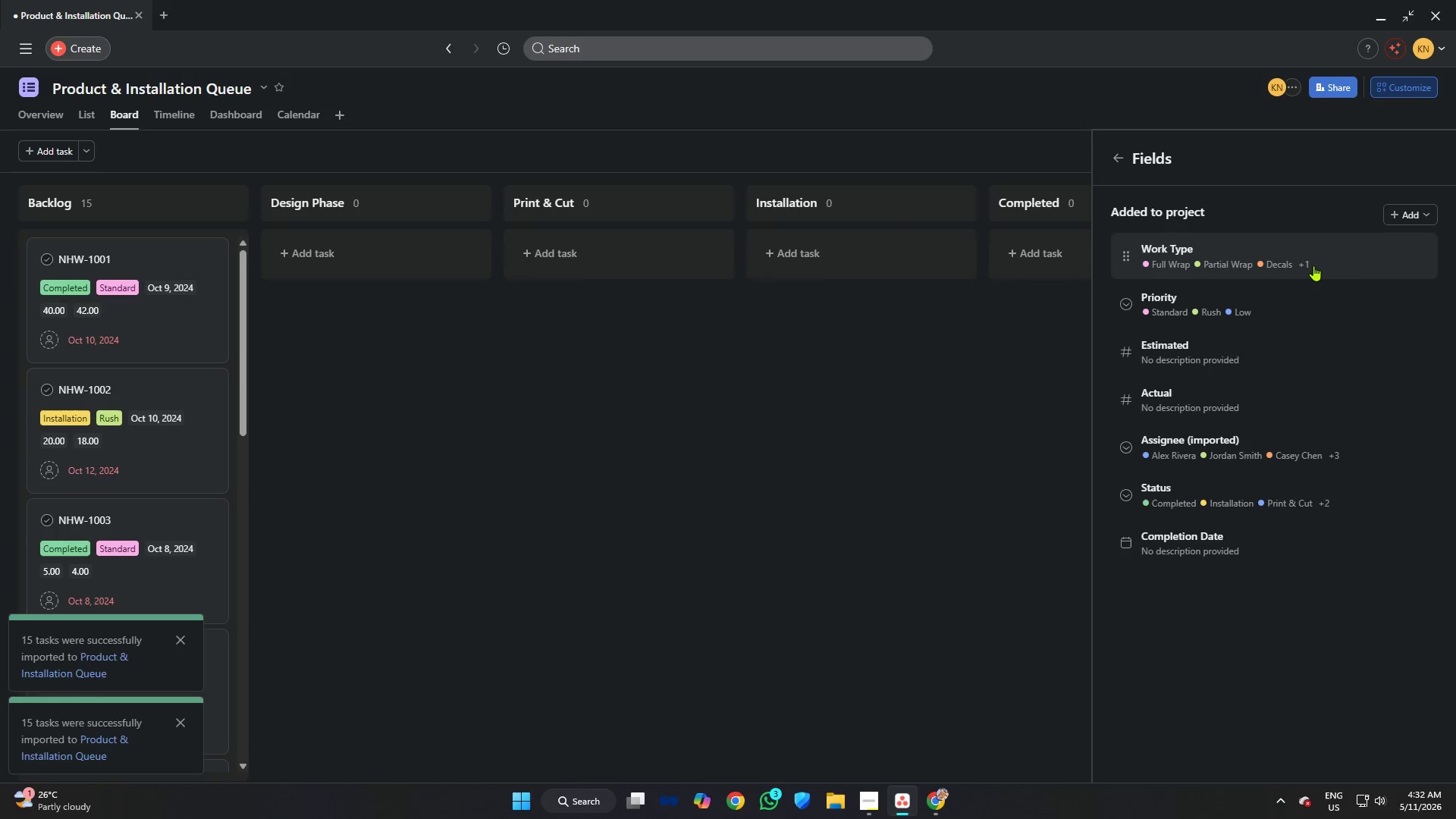 
scroll: coordinate [189, 322], scroll_direction: down, amount: 16.0
 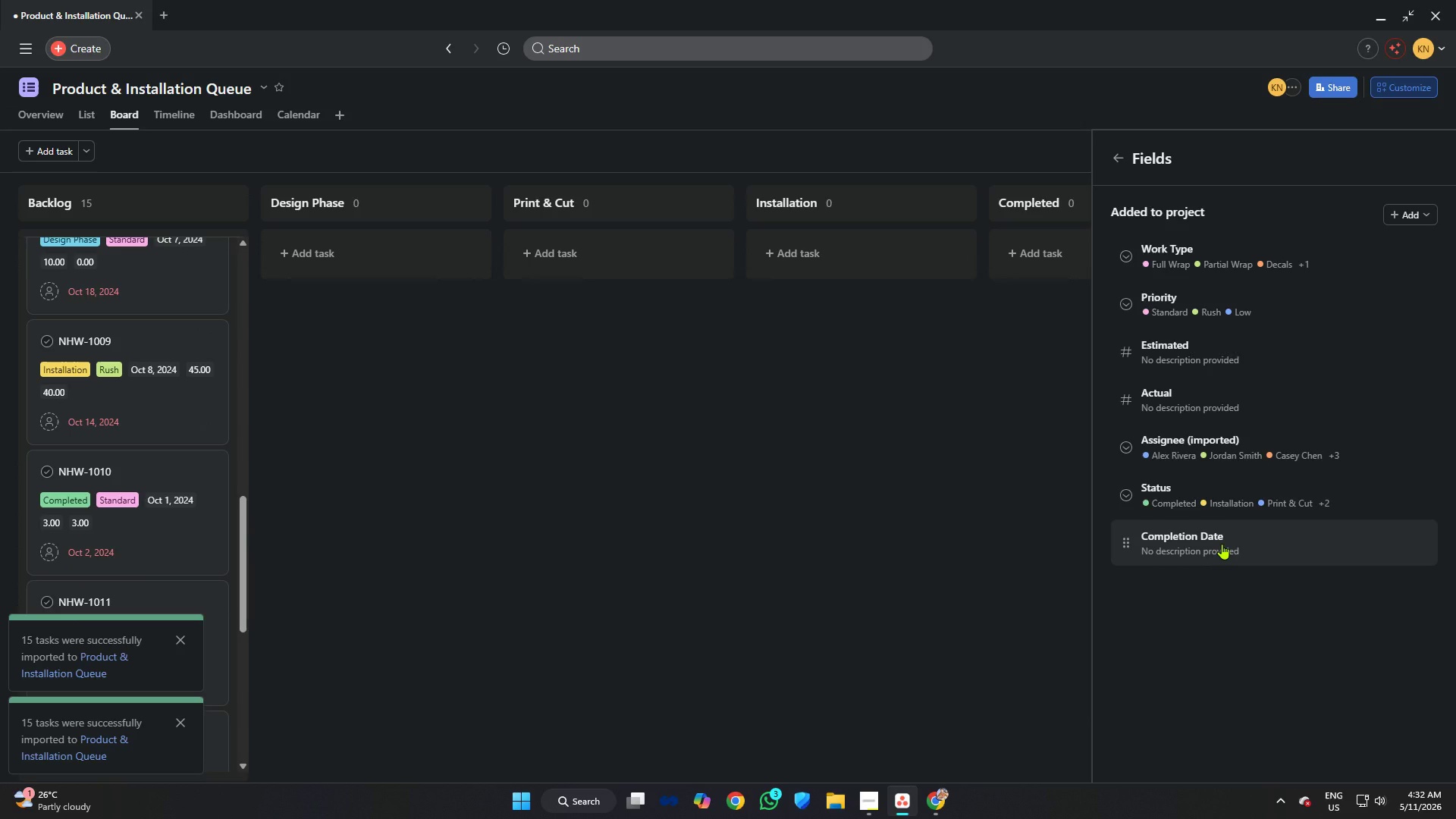 
left_click([1222, 544])
 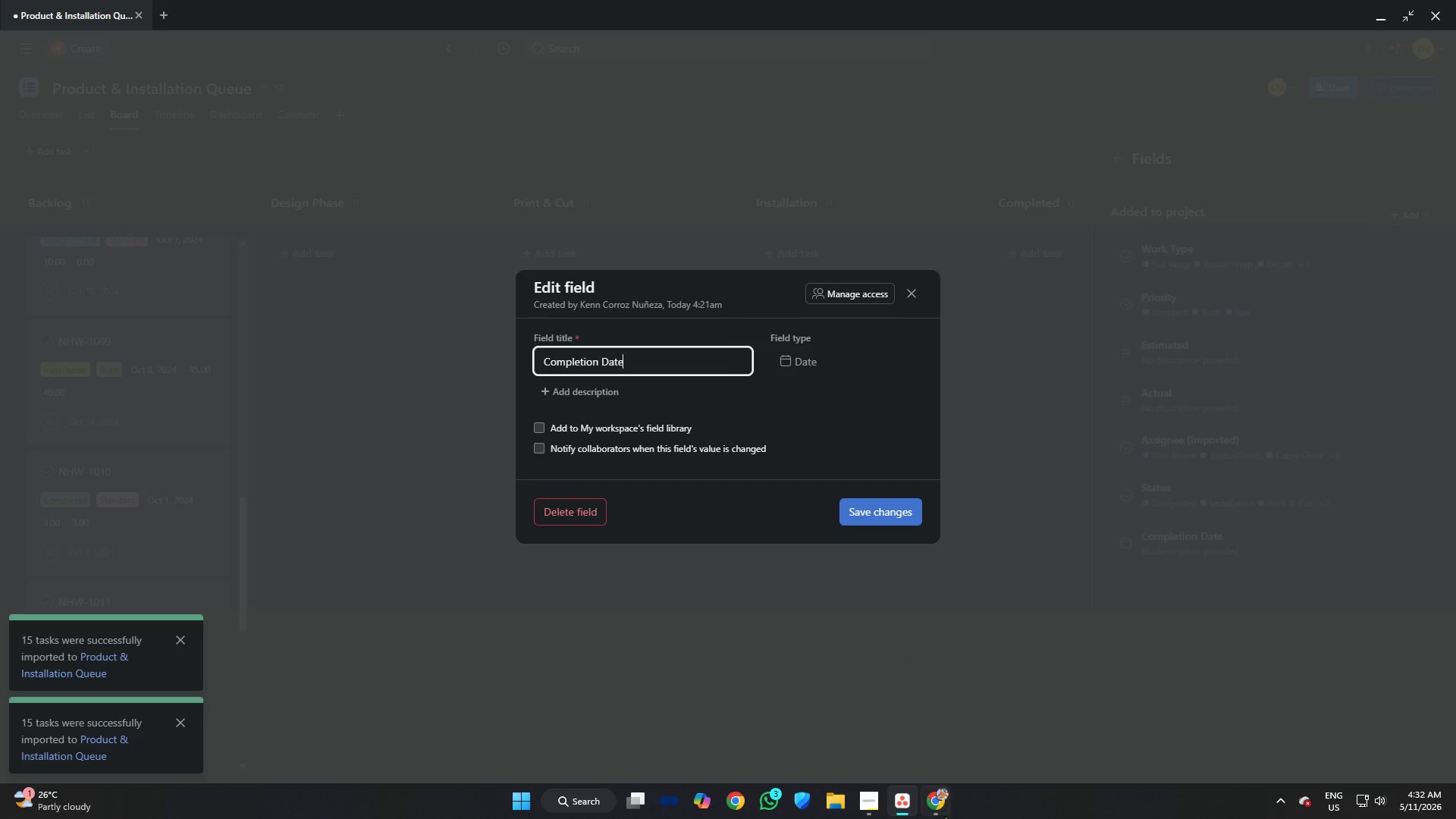 
left_click([934, 804])
 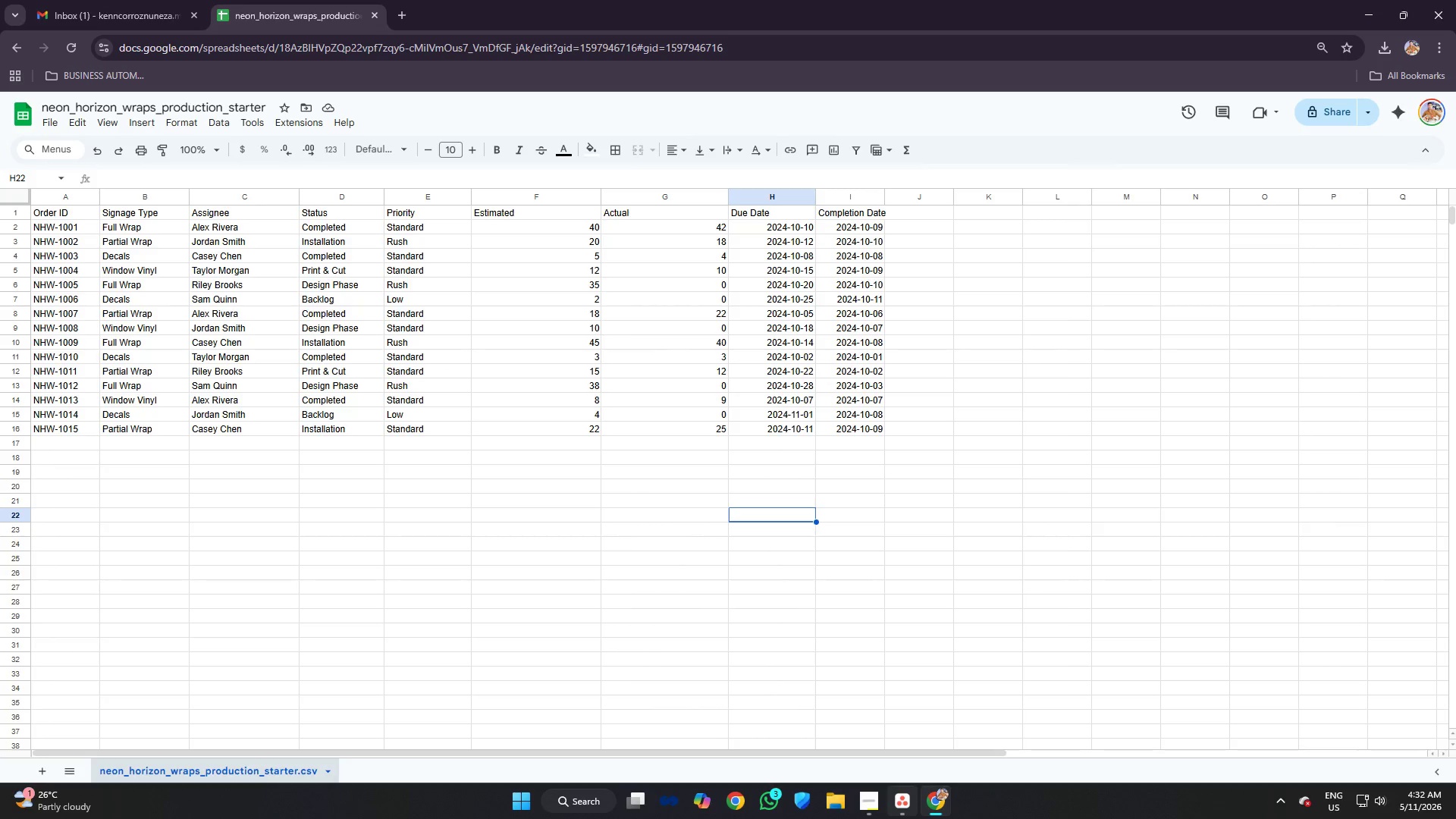 
left_click([902, 795])
 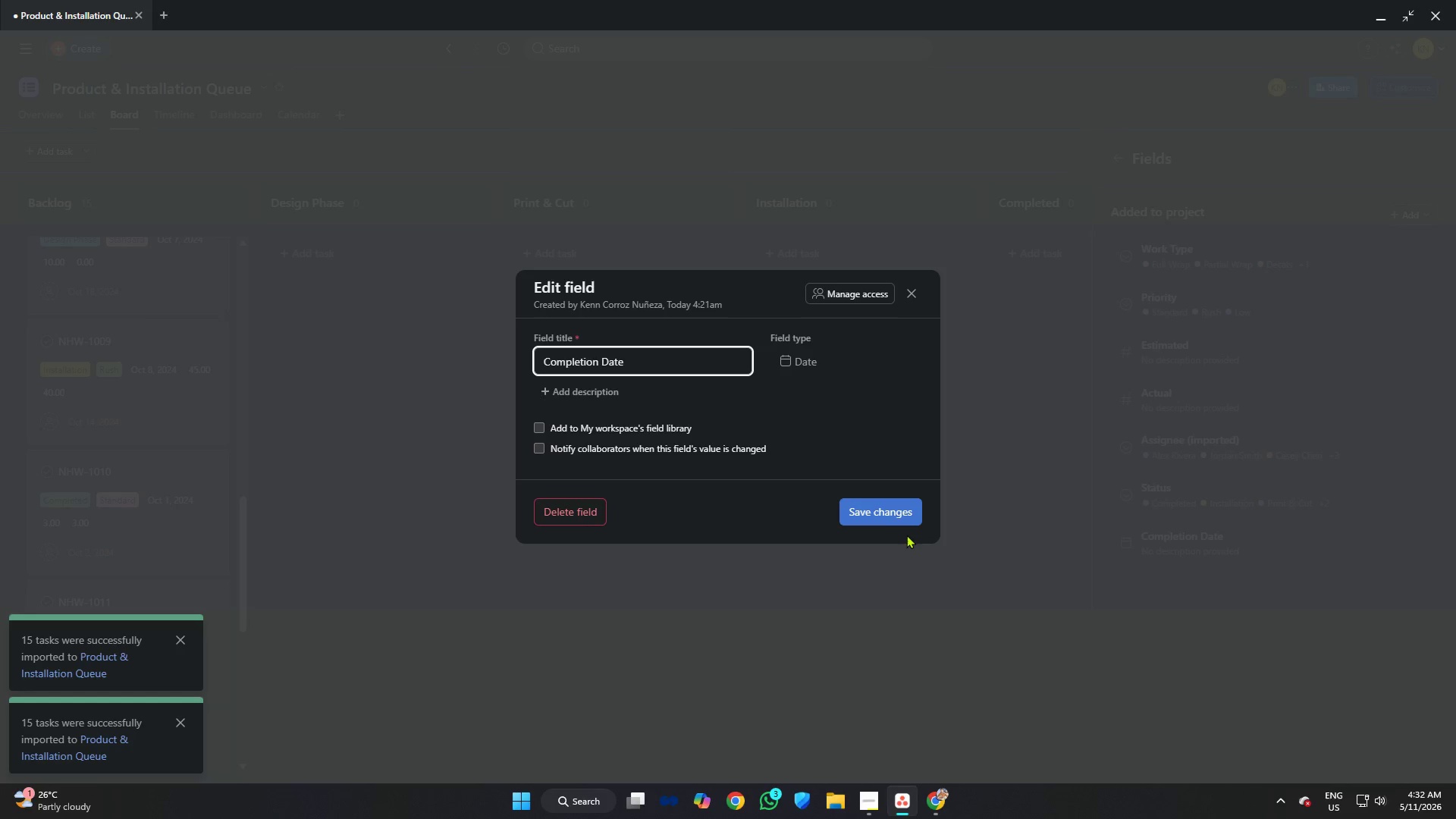 
left_click([902, 508])
 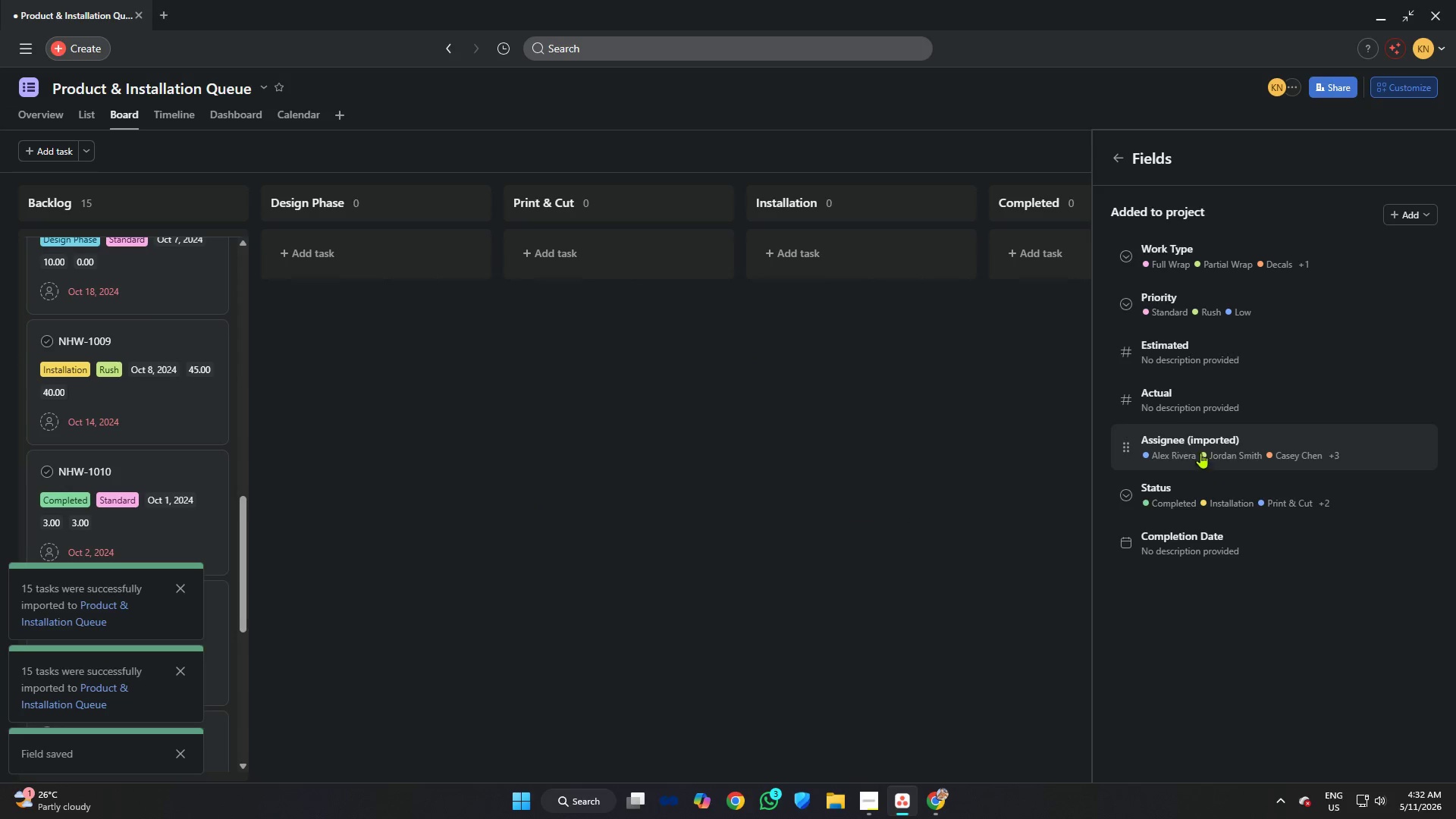 
left_click([1189, 356])
 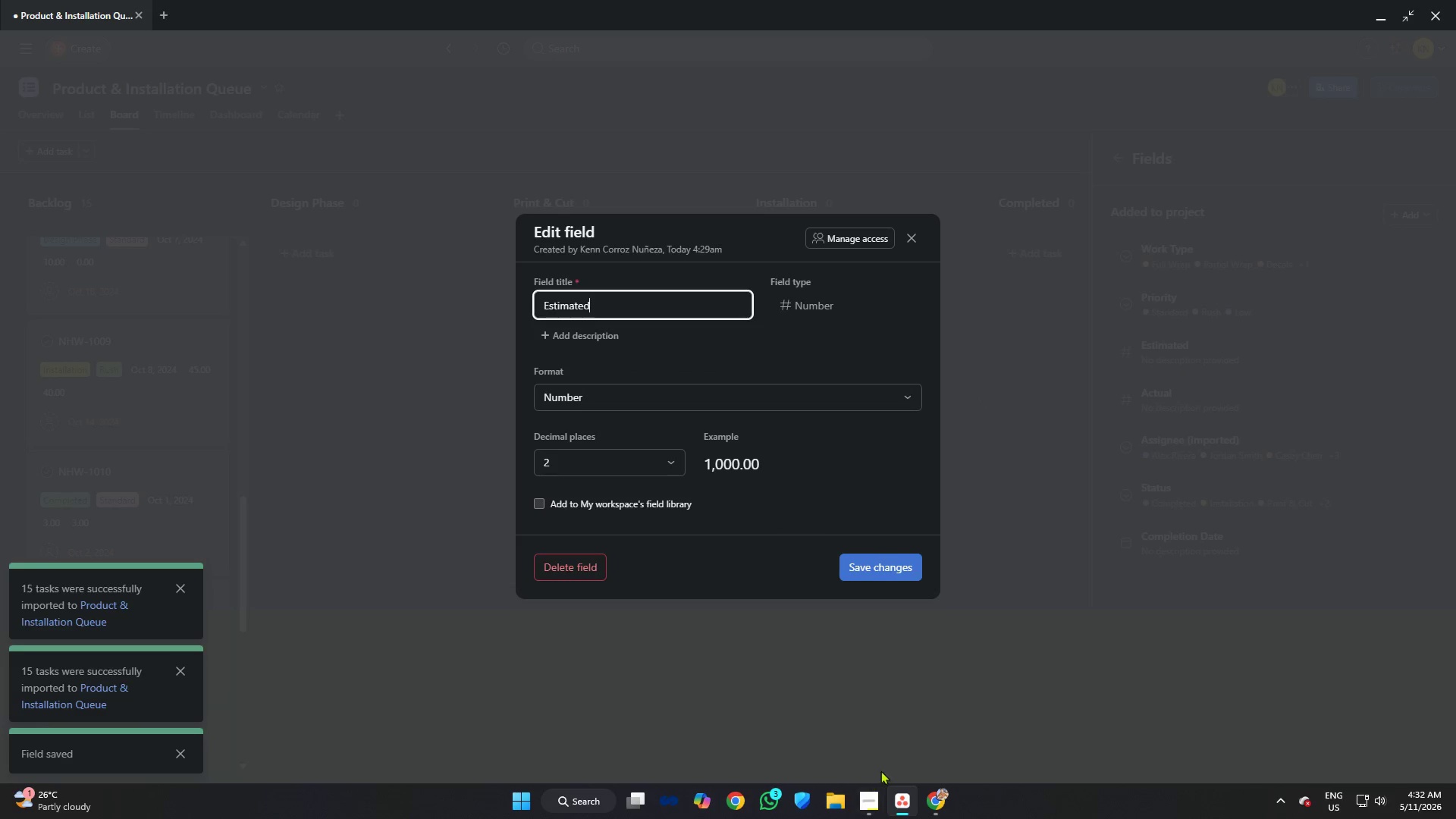 
left_click([938, 801])
 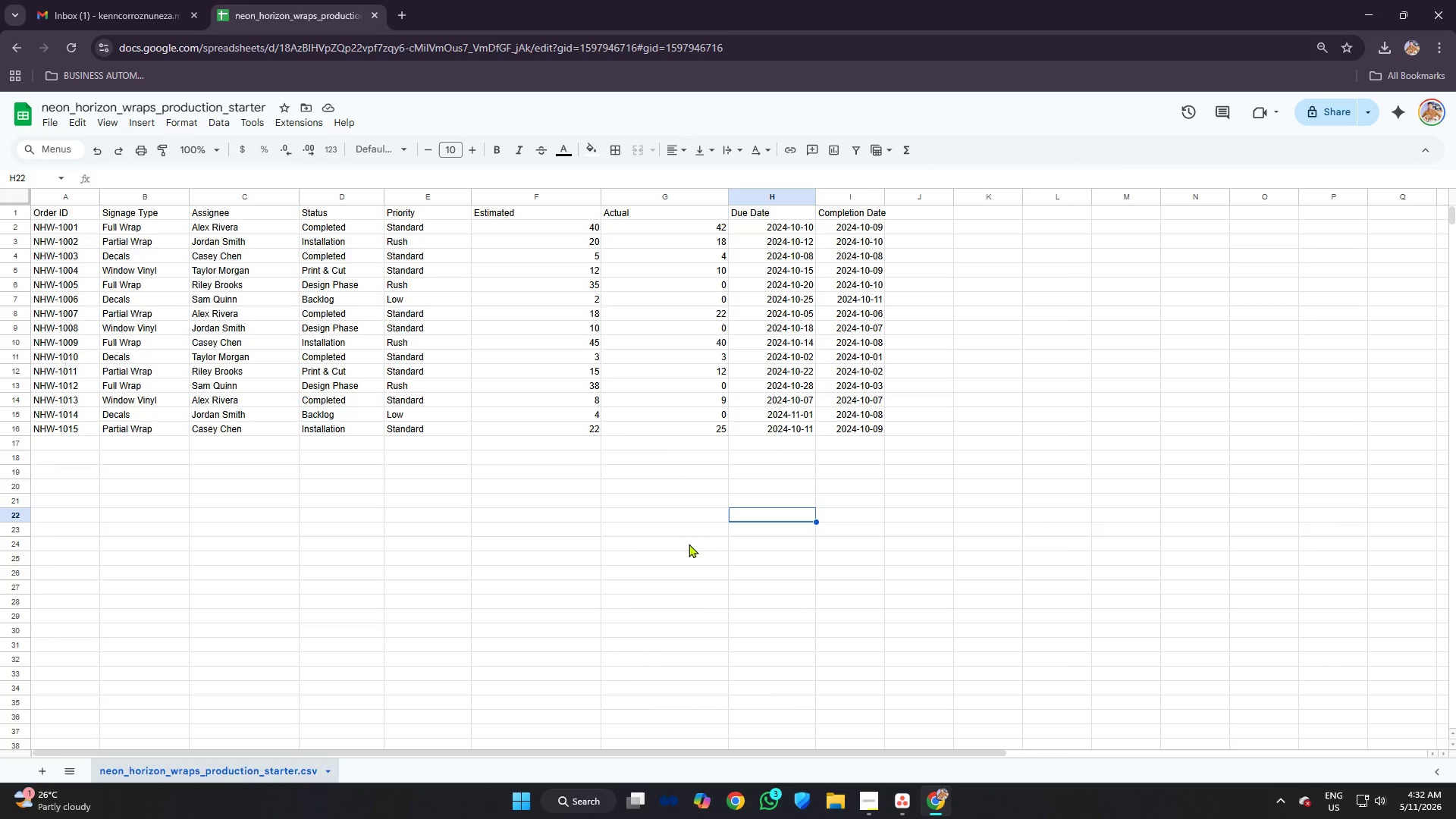 
left_click([519, 367])
 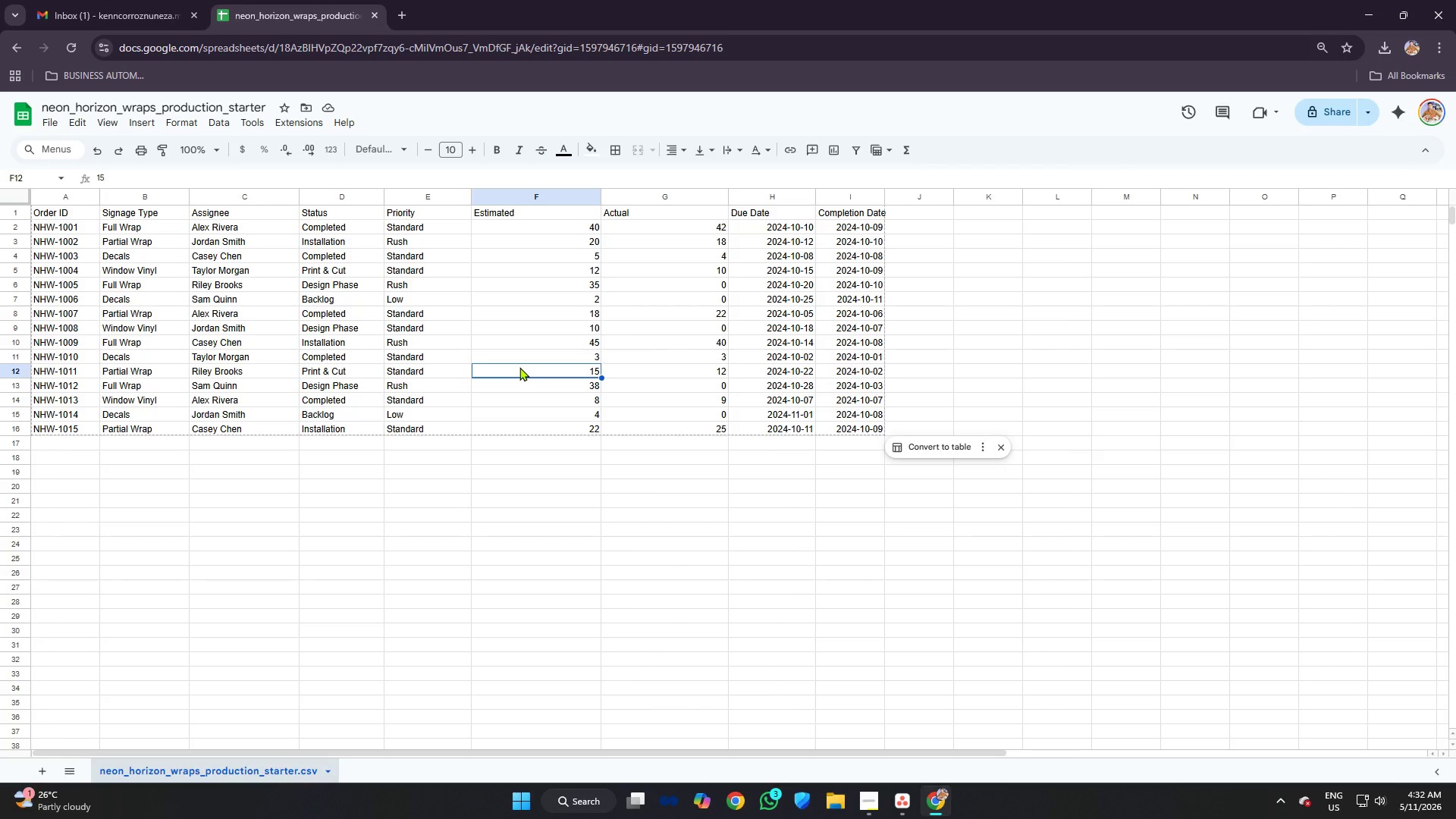 
key(Control+Z)
 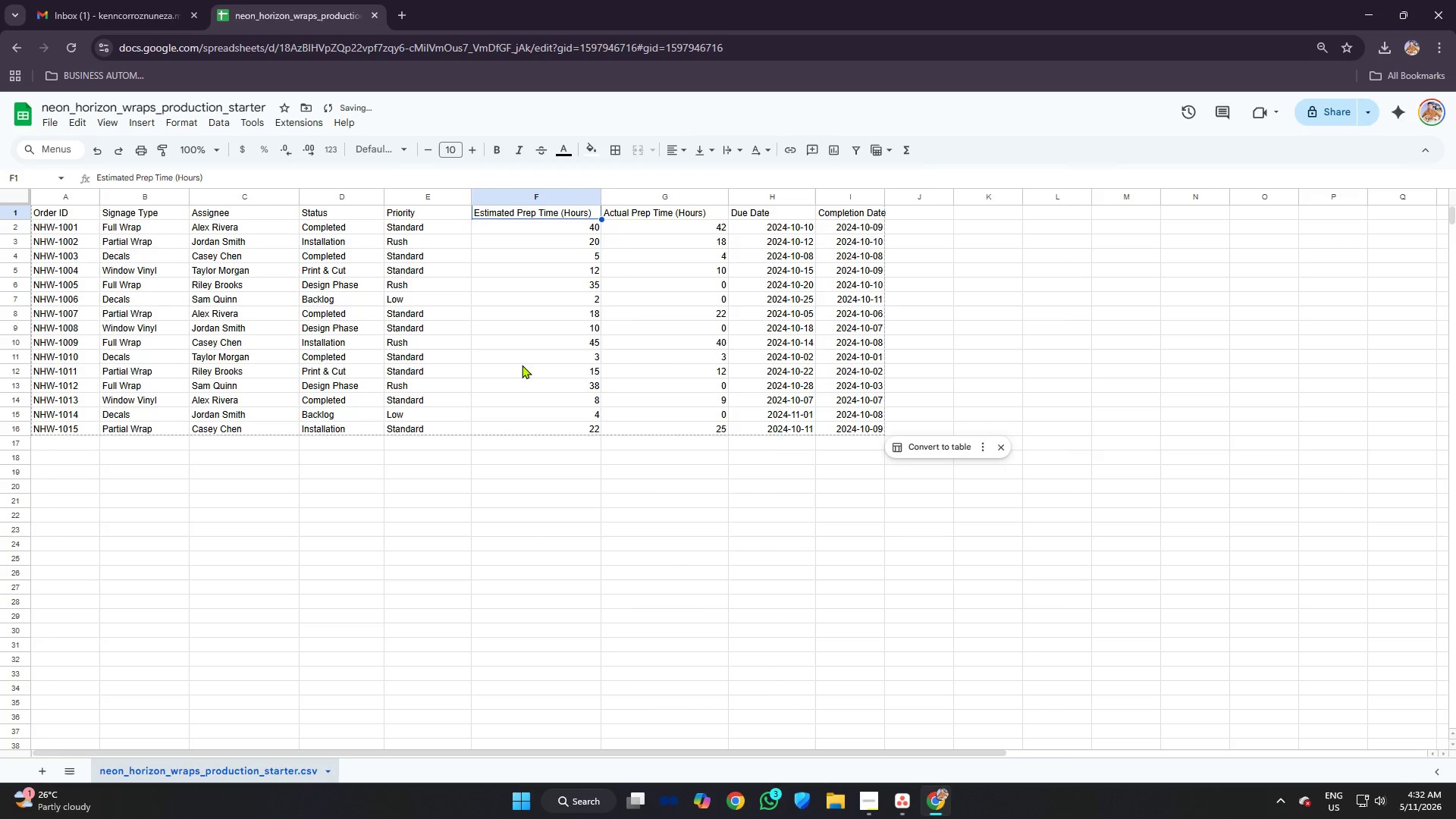 
key(Control+Z)
 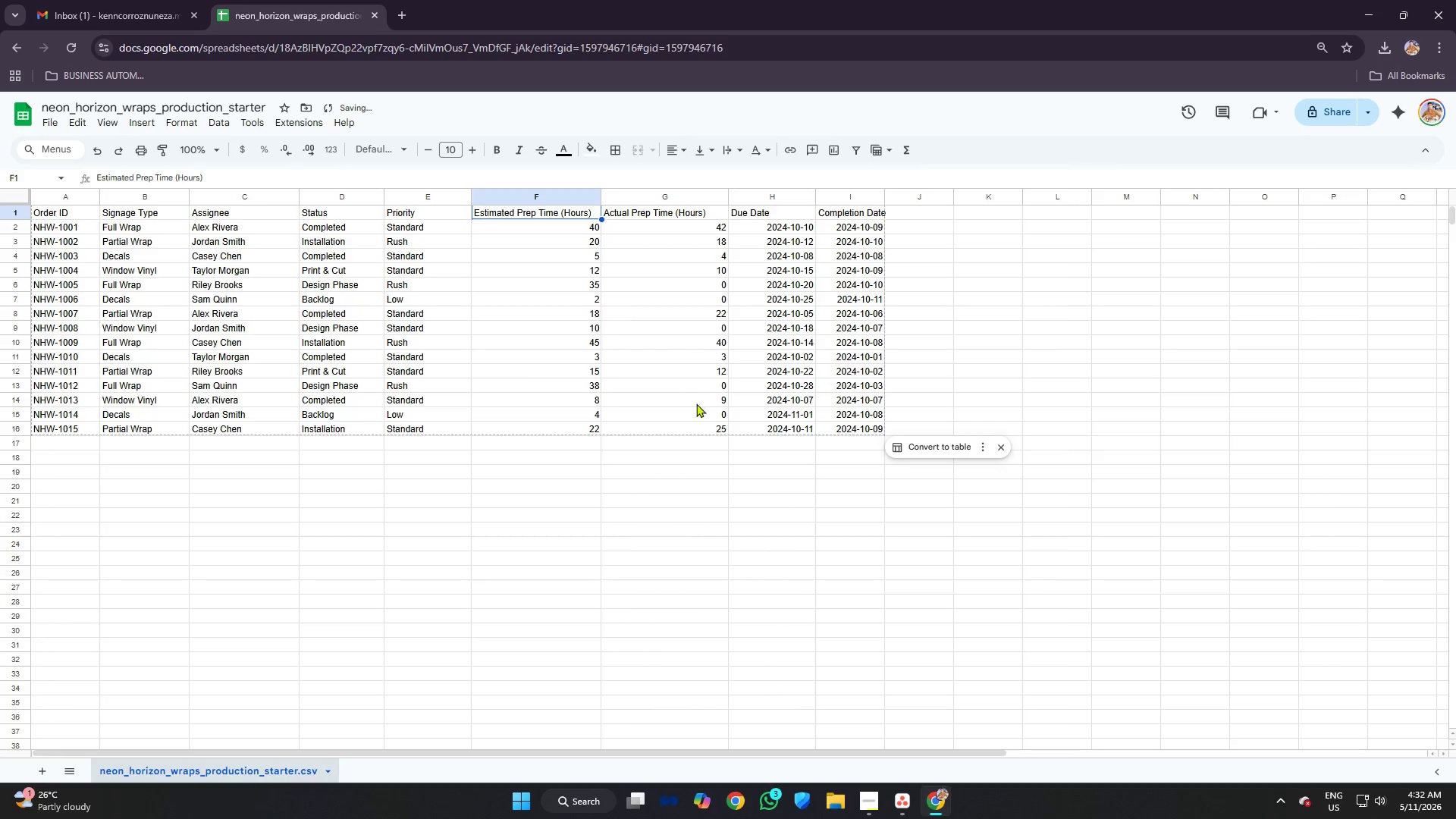 
left_click([696, 403])
 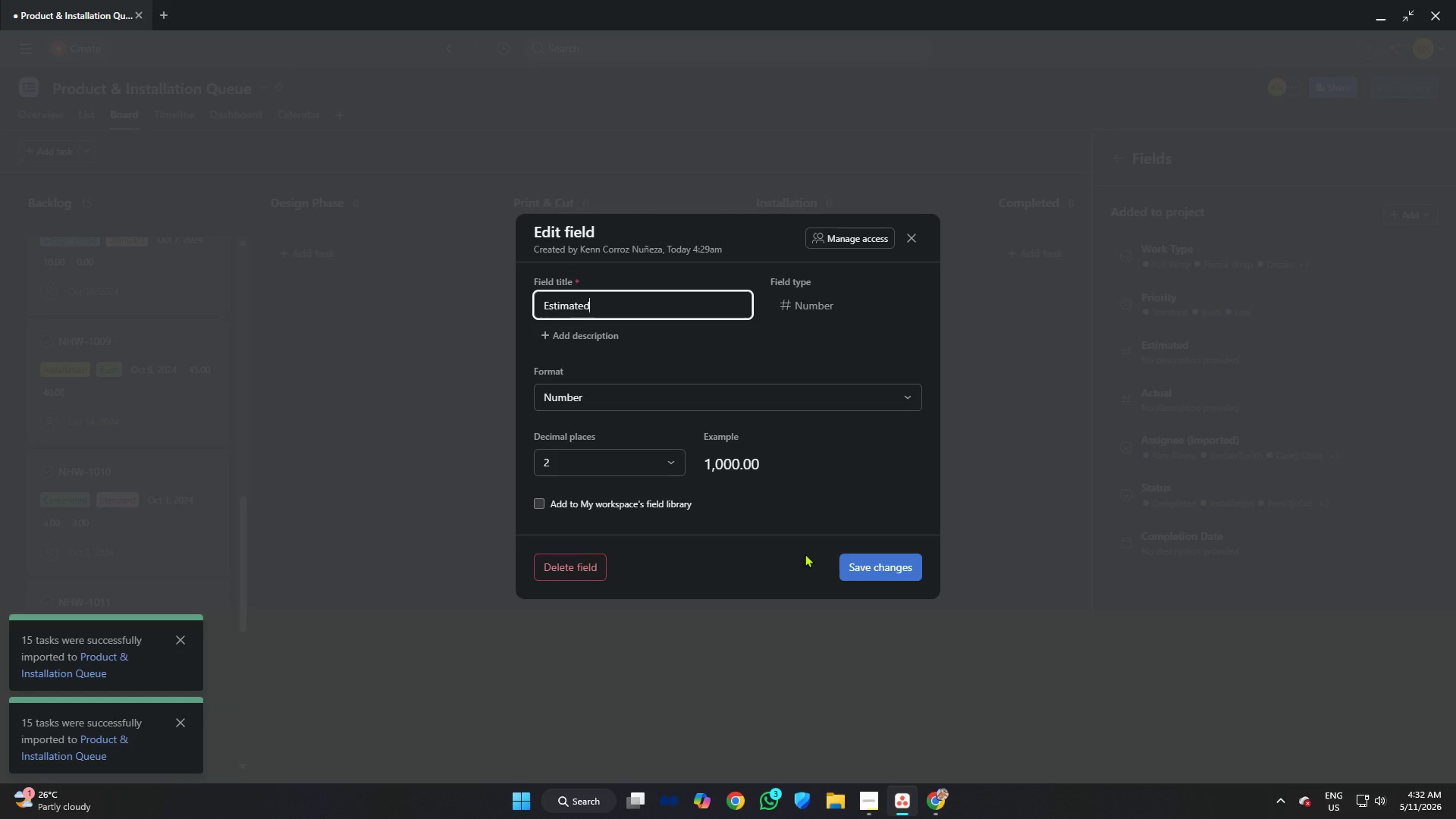 
type( Prep Time (Hours))
 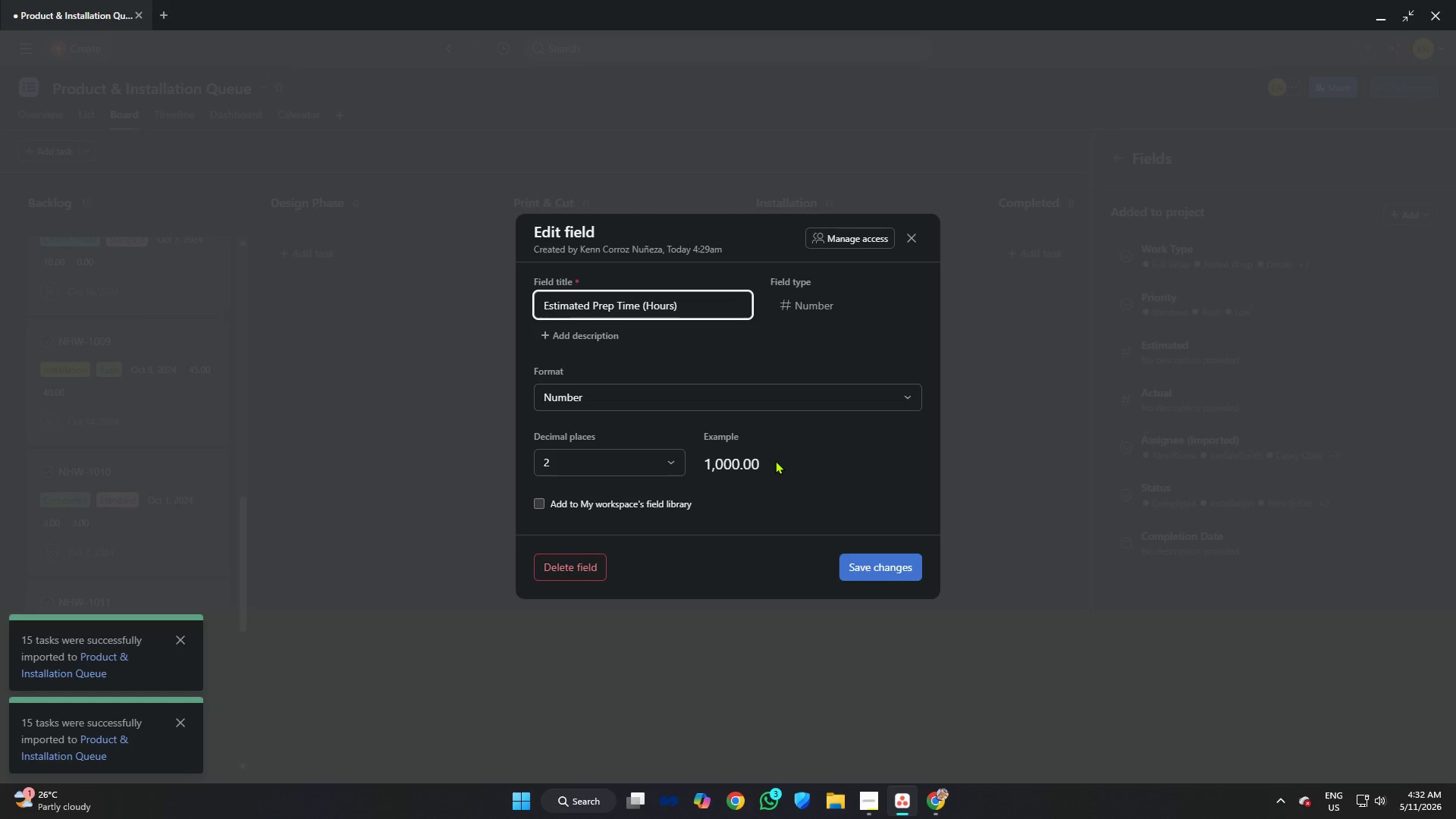 
left_click([864, 562])
 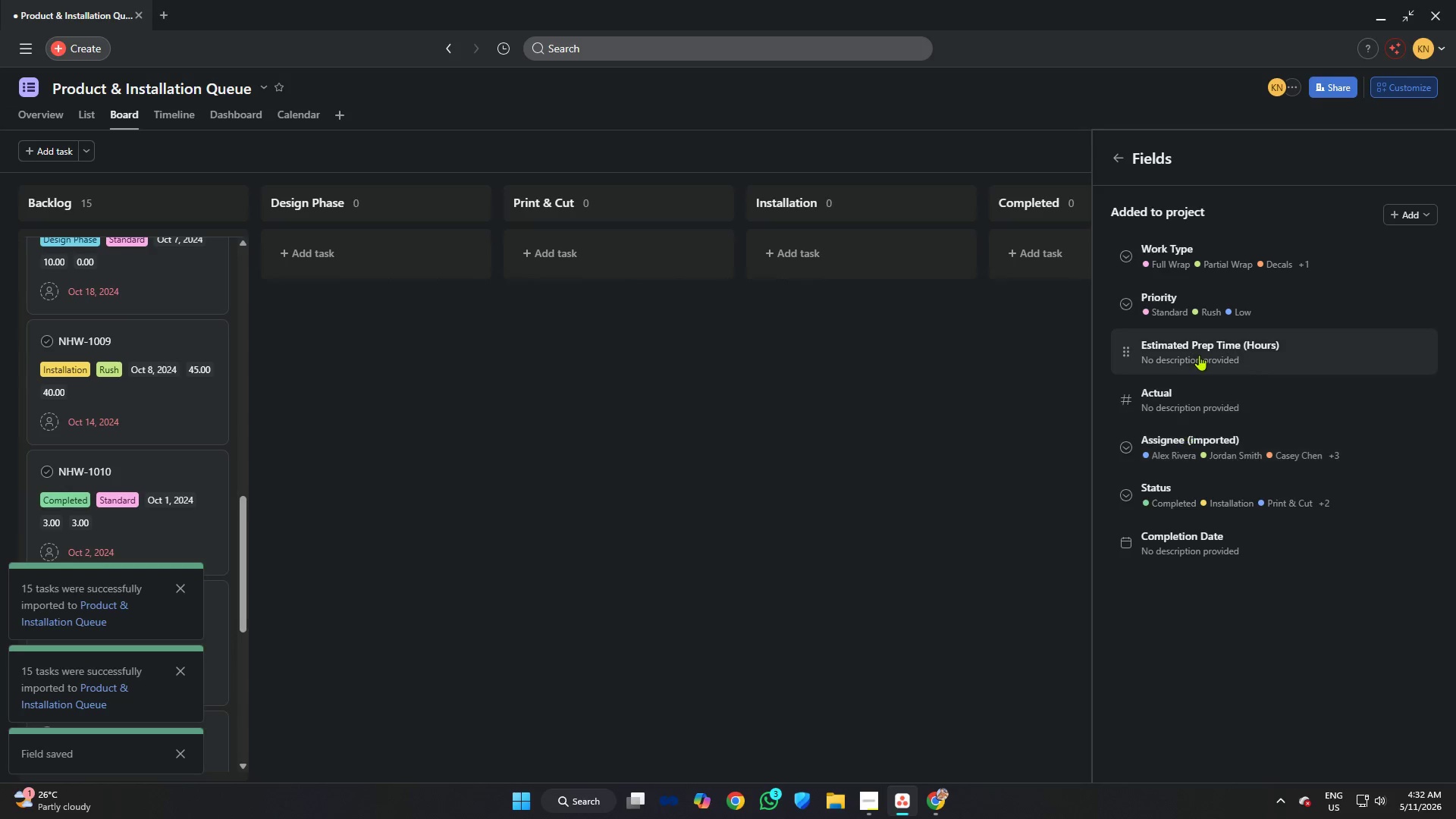 
left_click([1191, 388])
 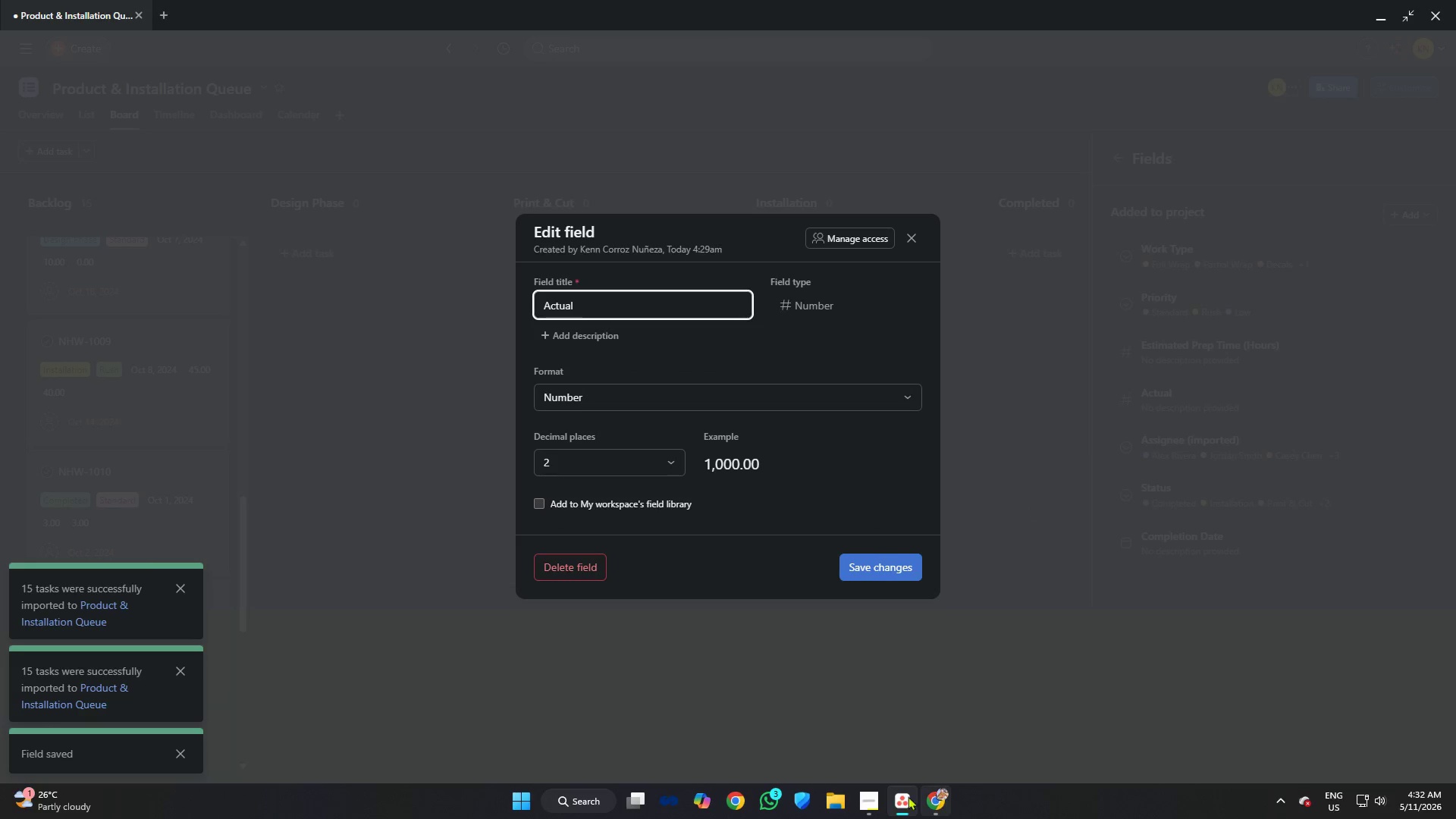 
left_click([865, 799])